 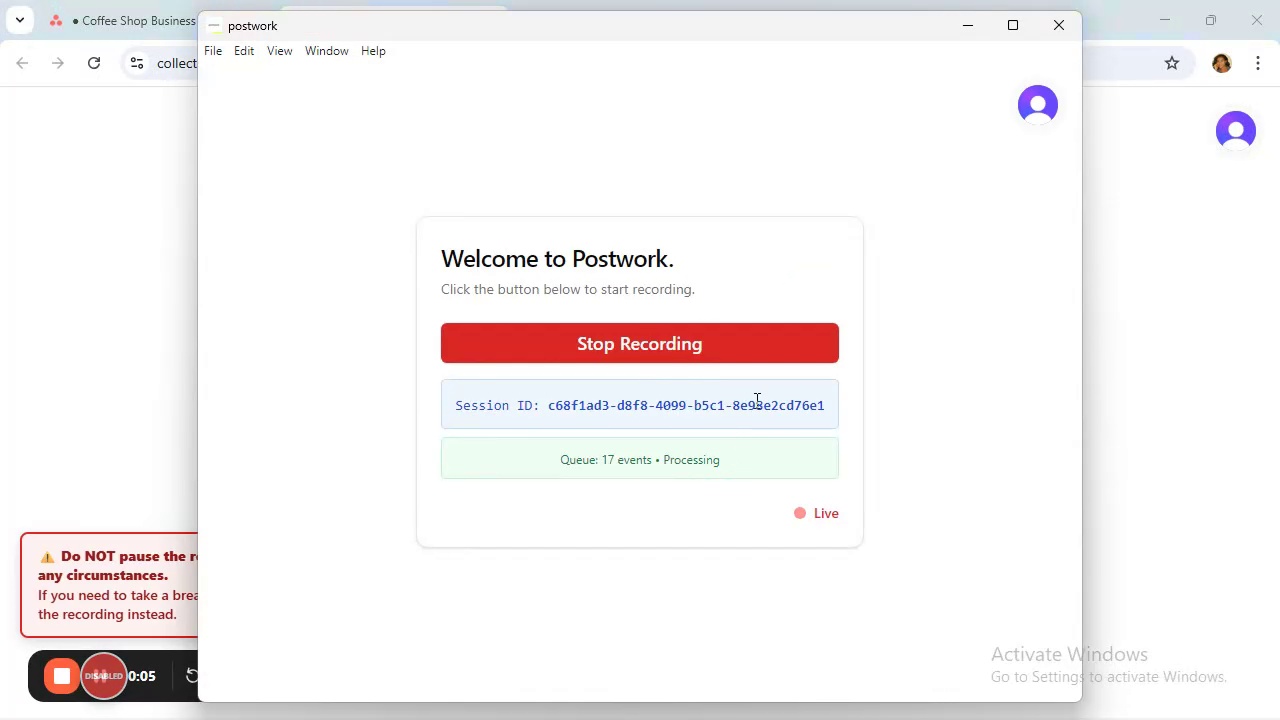 
left_click([957, 36])
 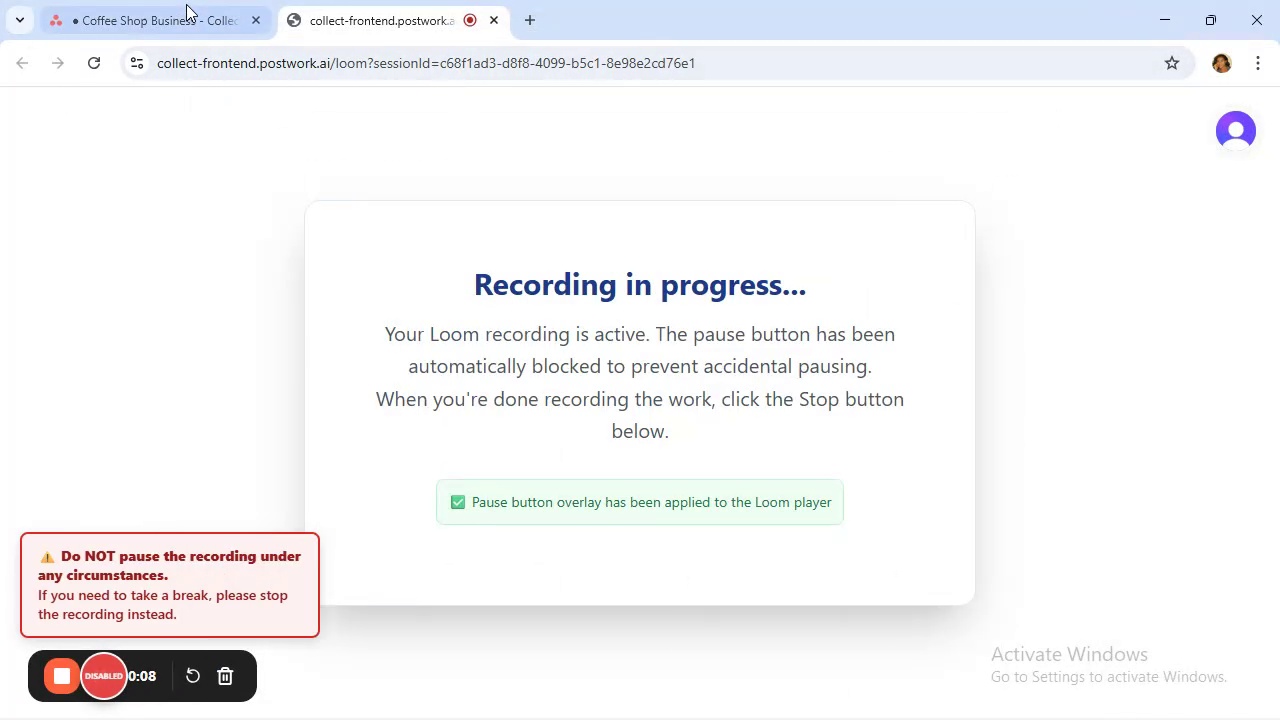 
left_click([190, 0])
 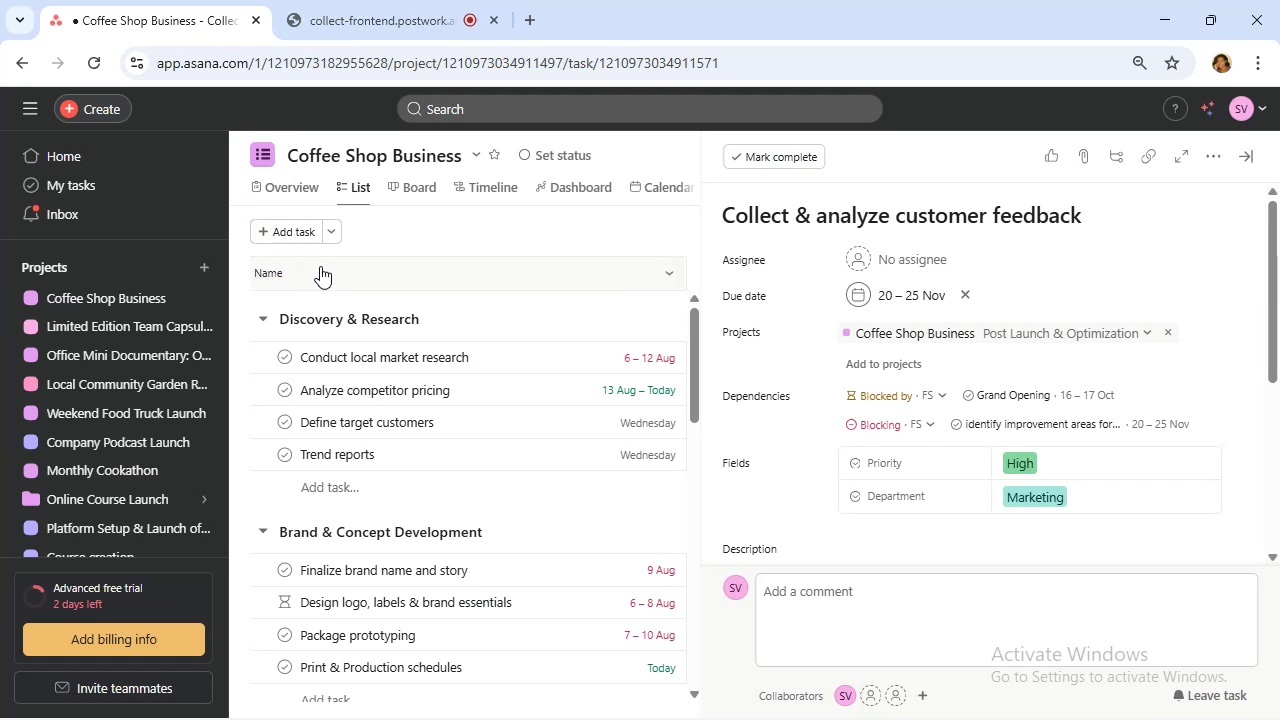 
mouse_move([316, 210])
 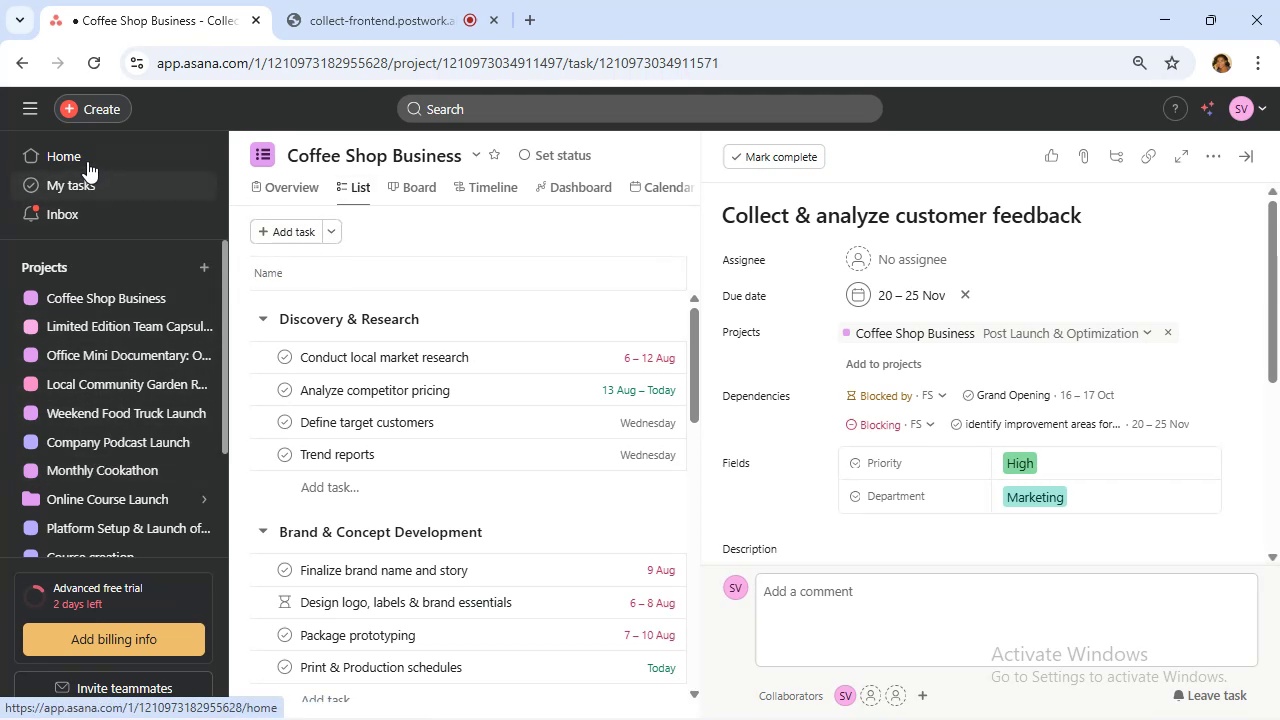 
left_click([86, 115])
 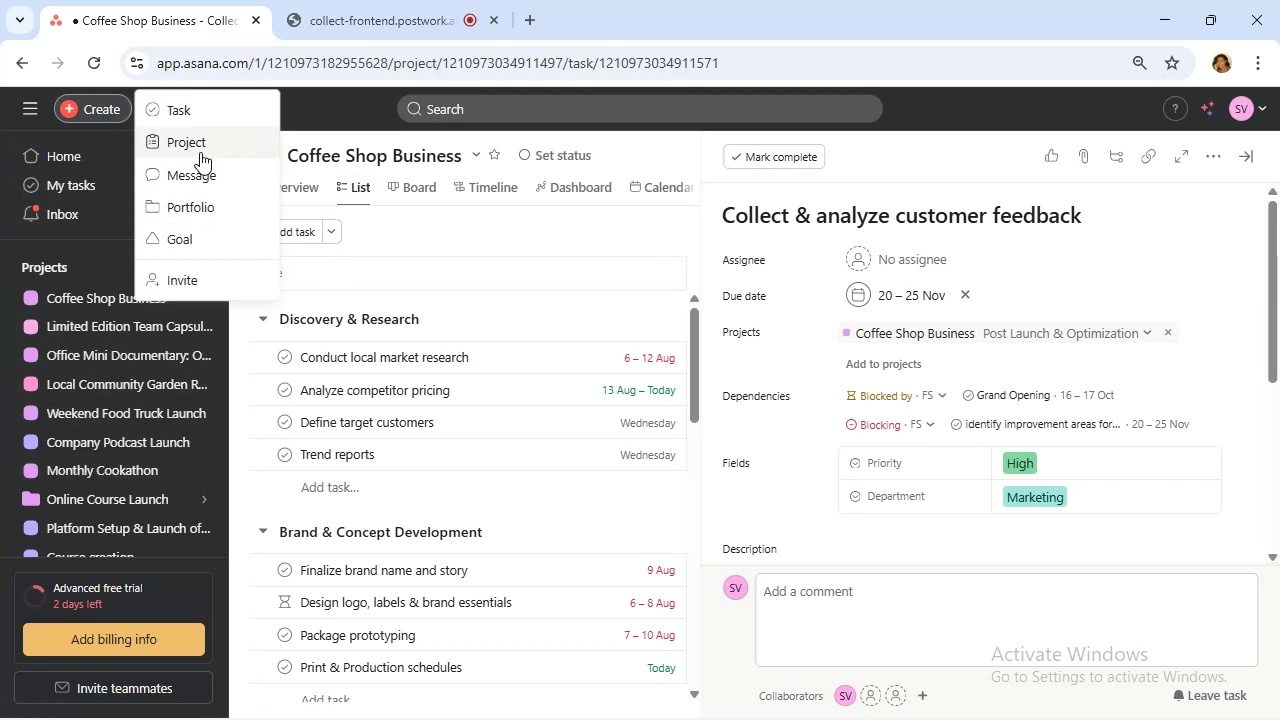 
left_click([200, 152])
 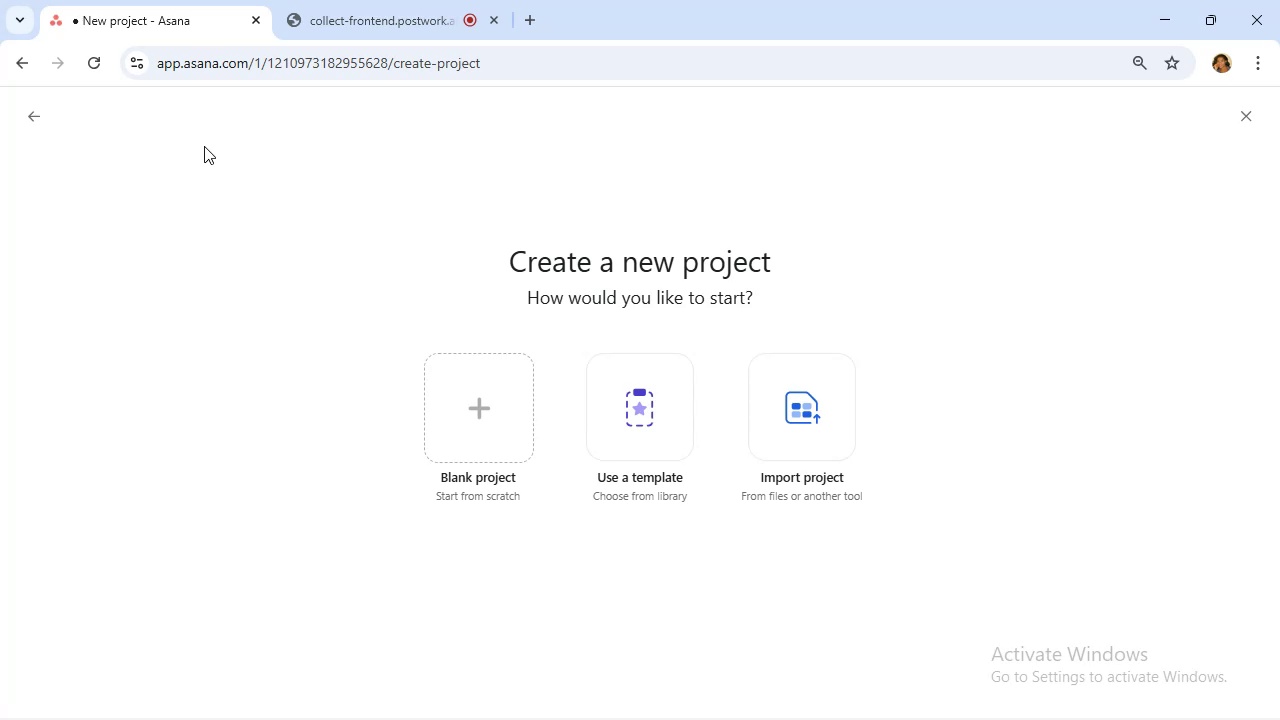 
wait(16.28)
 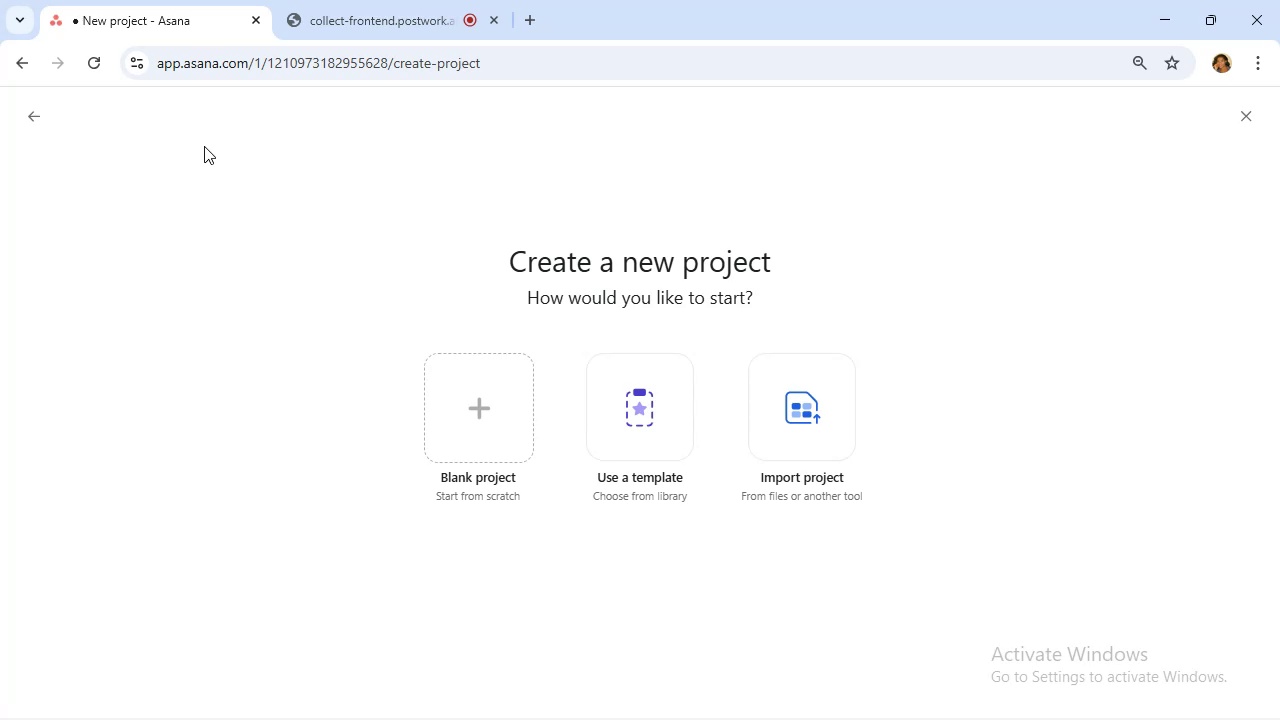 
left_click([481, 387])
 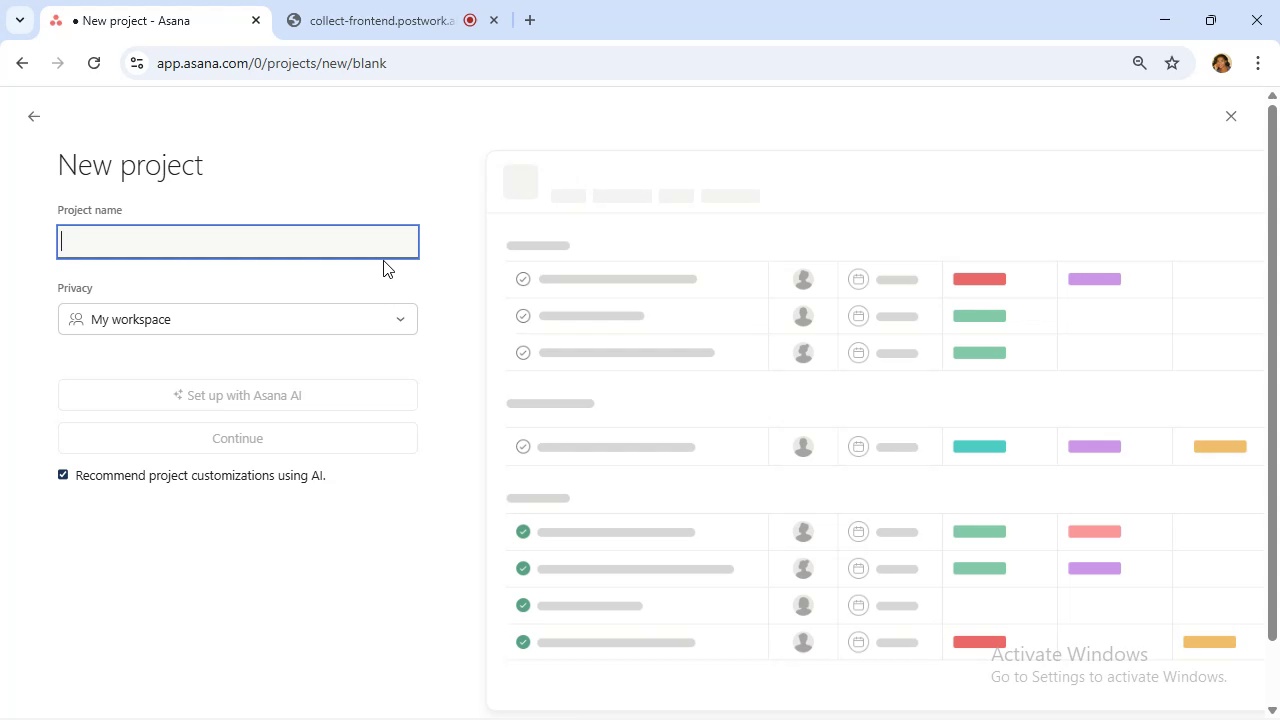 
wait(27.22)
 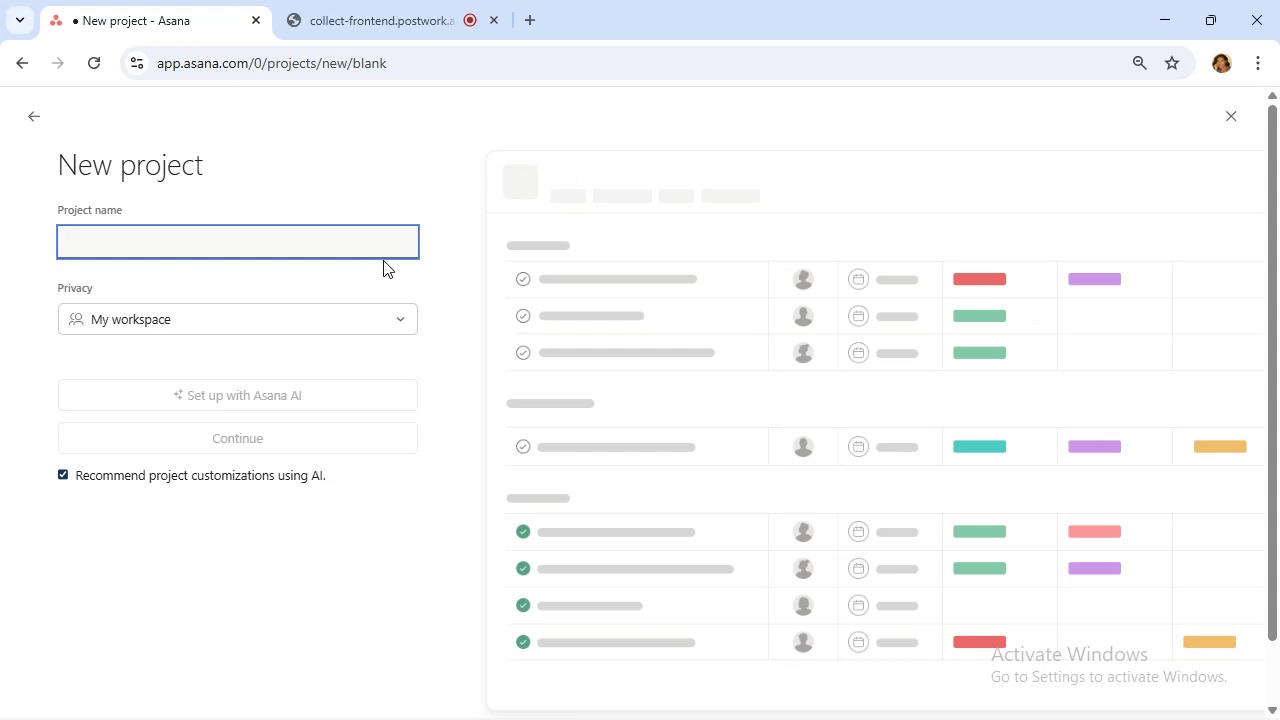 
type(Residential )
 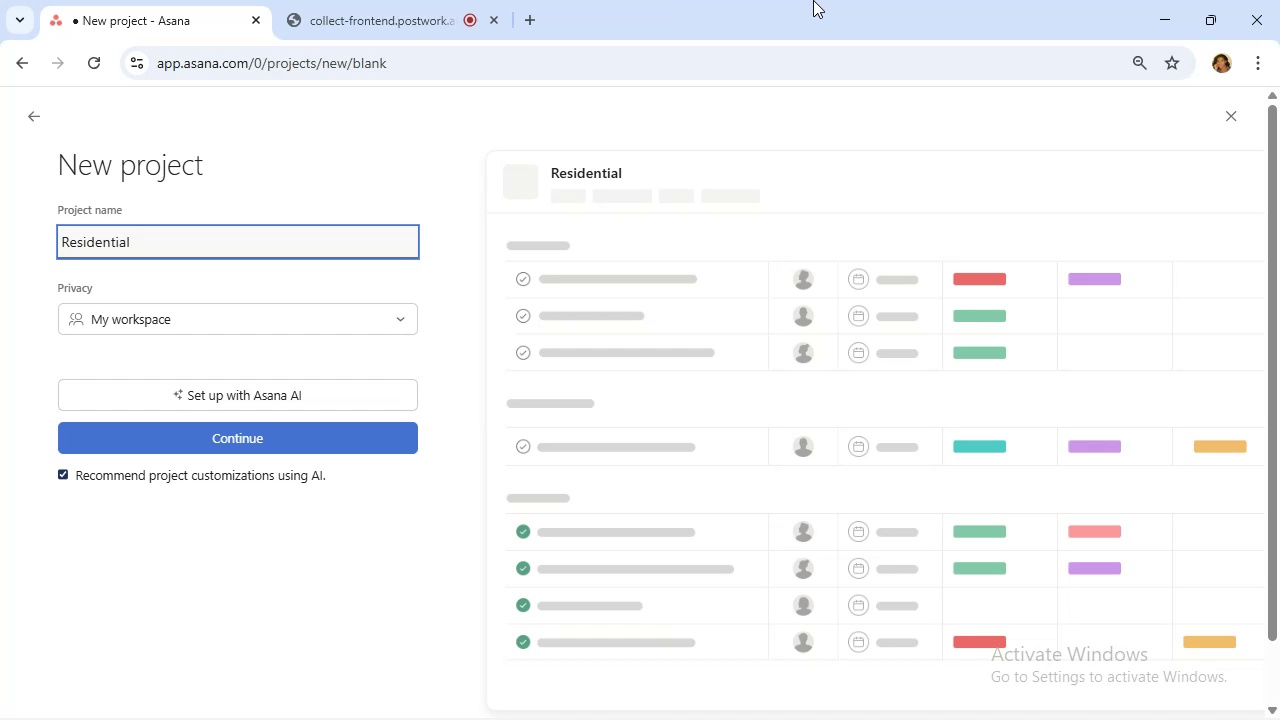 
type(Develp)
key(Backspace)
type(opment P)
 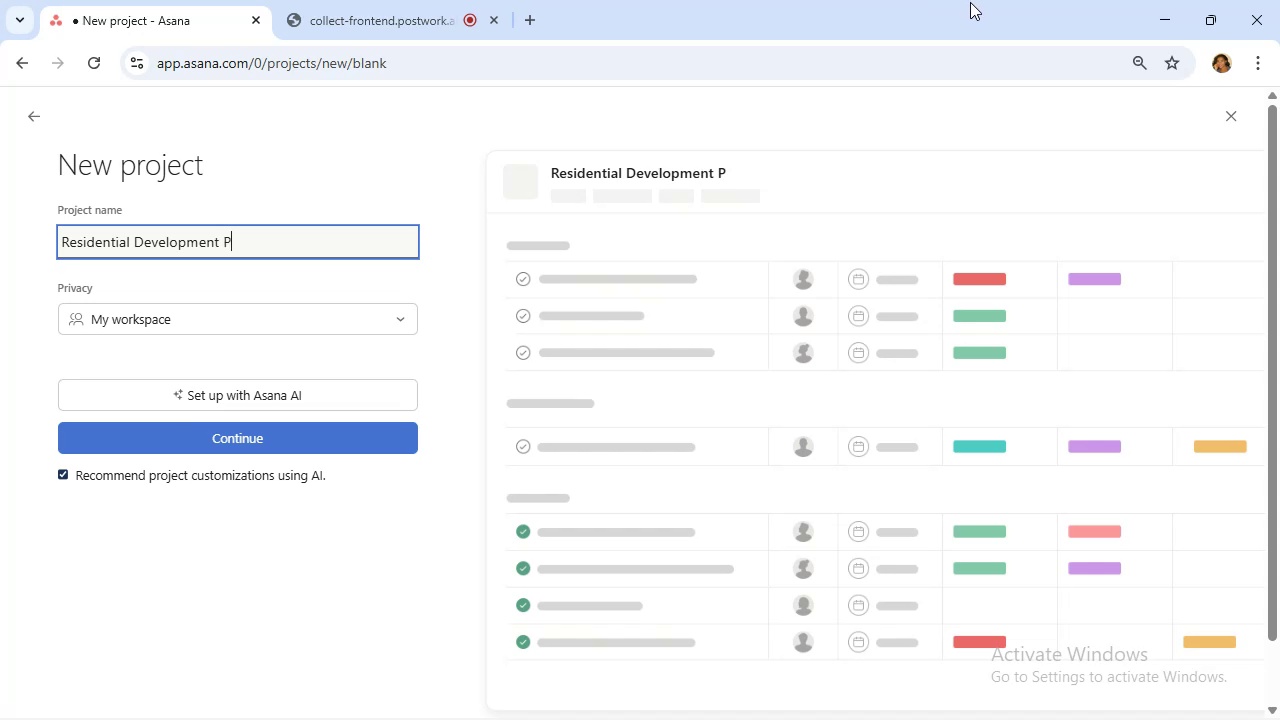 
type(roject)
 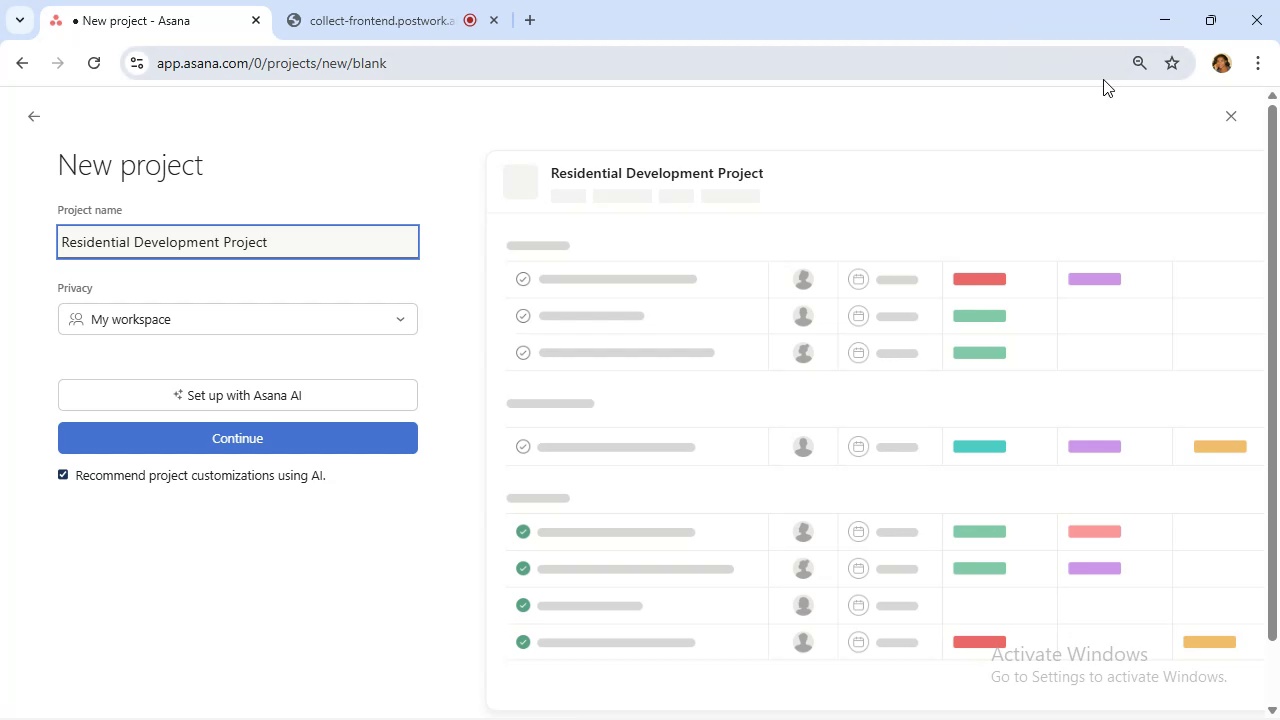 
wait(13.31)
 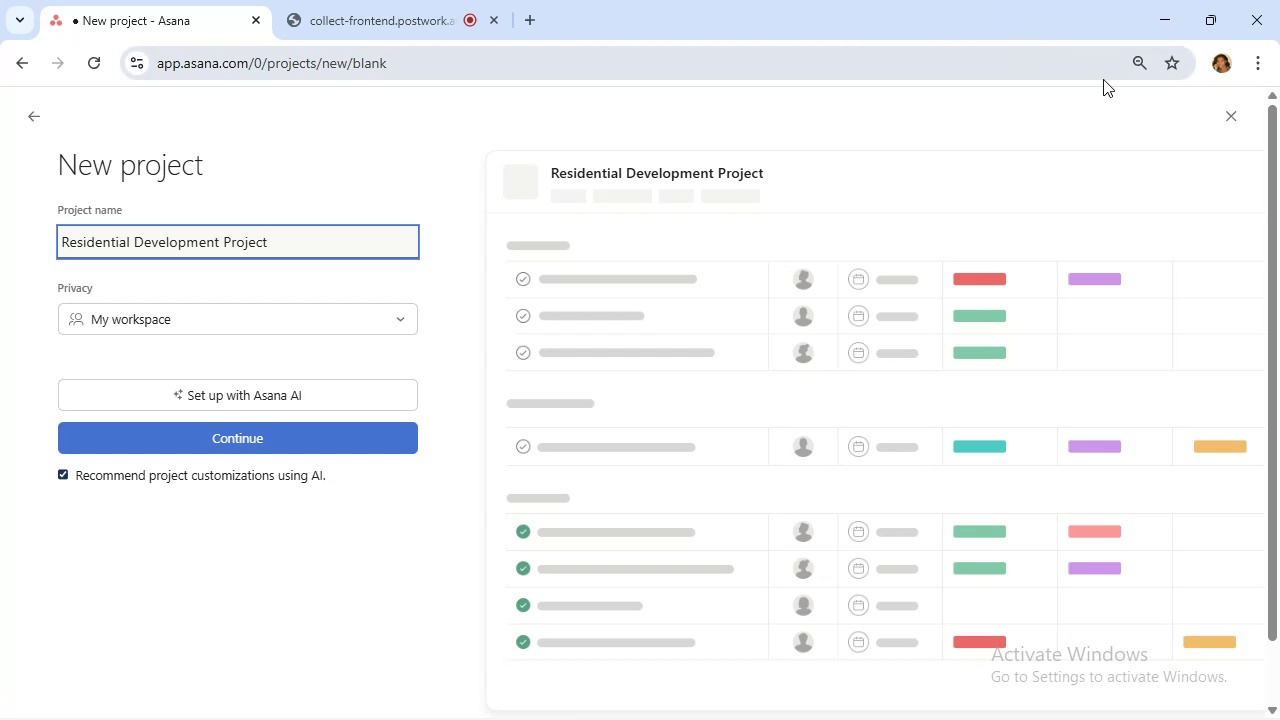 
left_click([375, 418])
 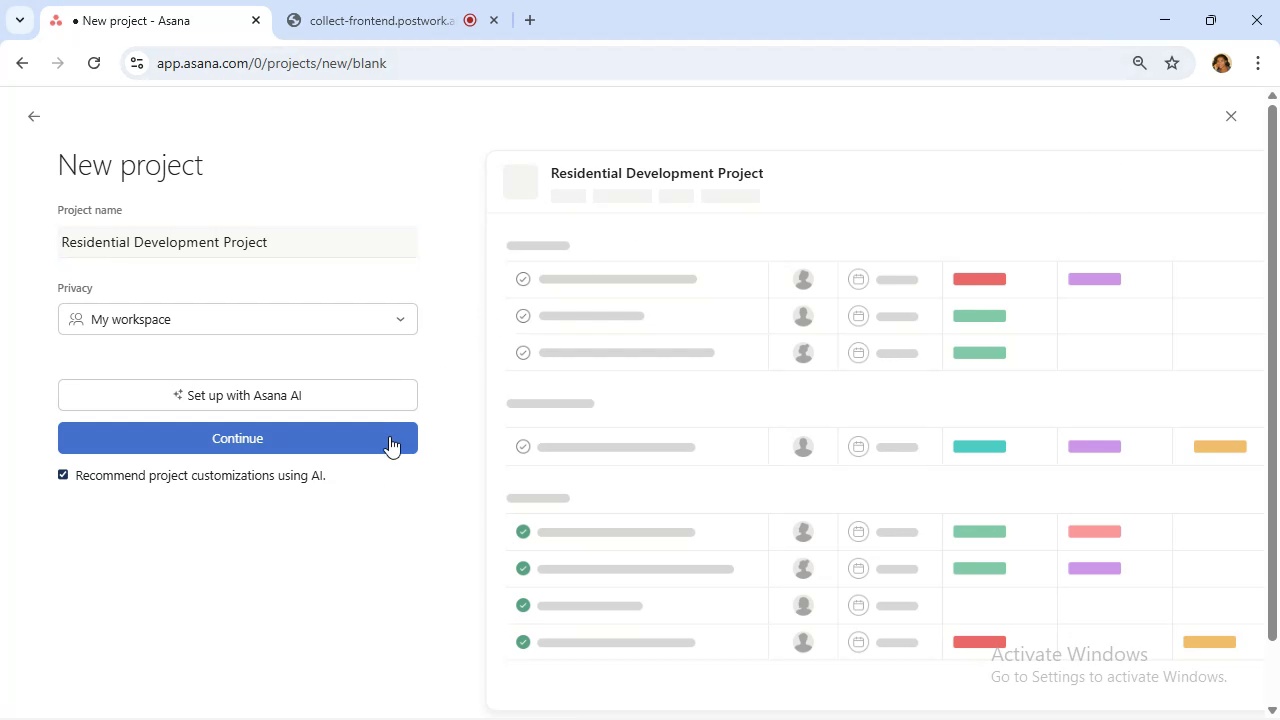 
left_click_drag(start_coordinate=[398, 450], to_coordinate=[403, 450])
 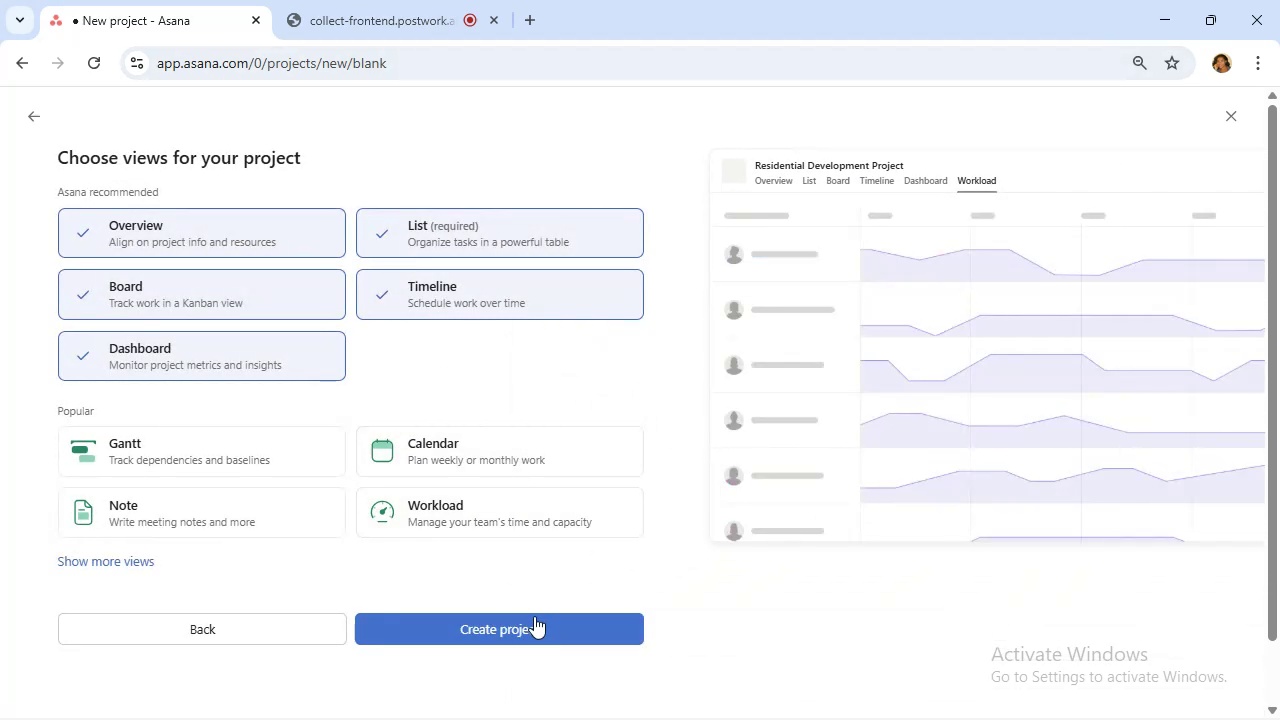 
left_click([534, 623])
 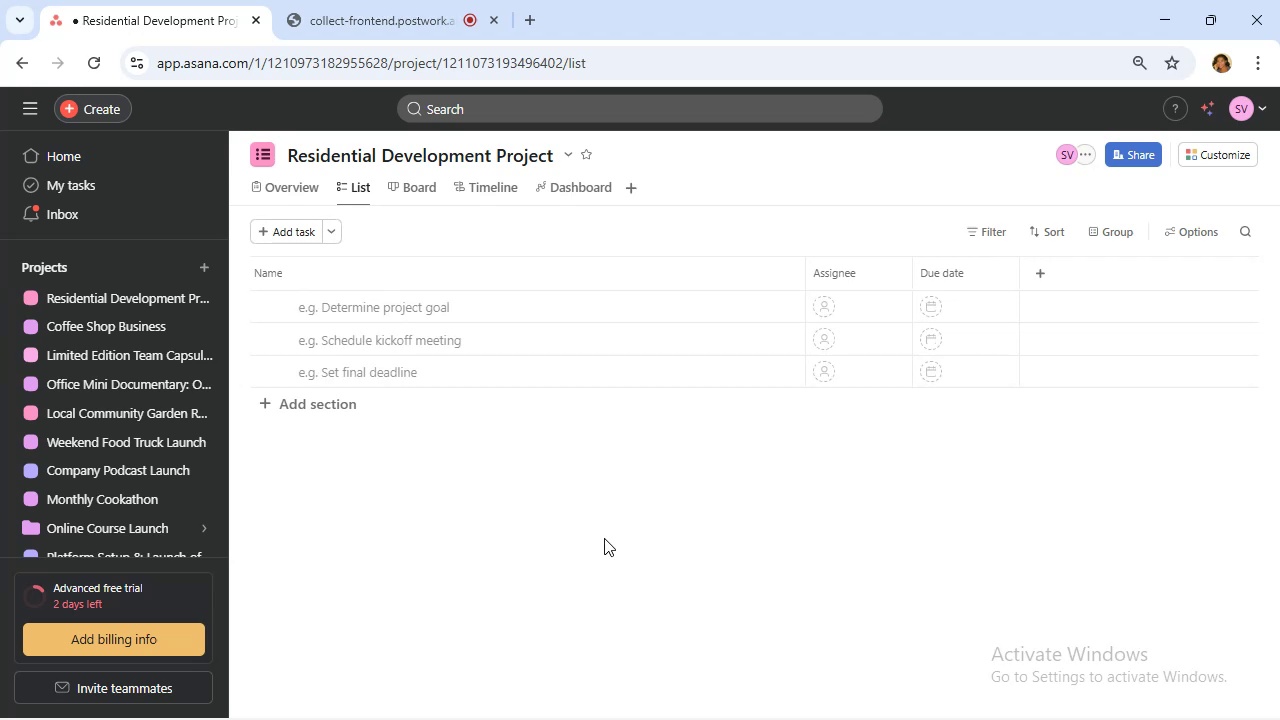 
wait(9.26)
 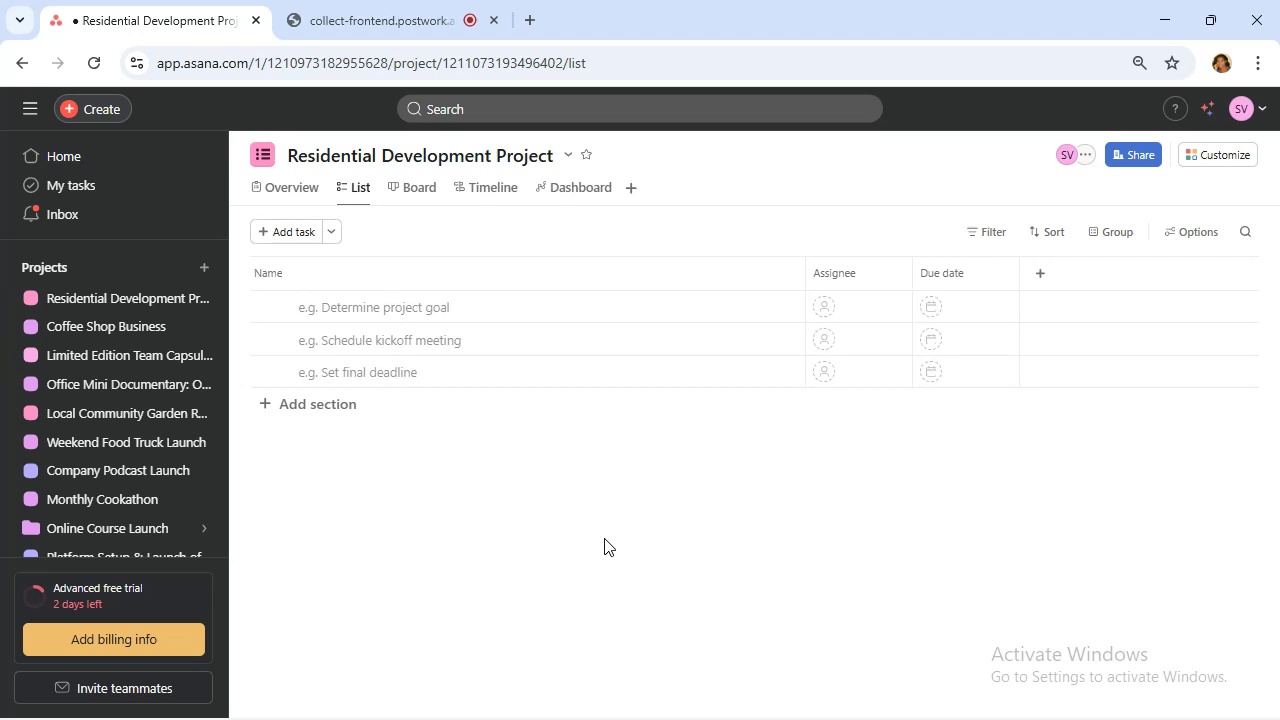 
left_click([343, 401])
 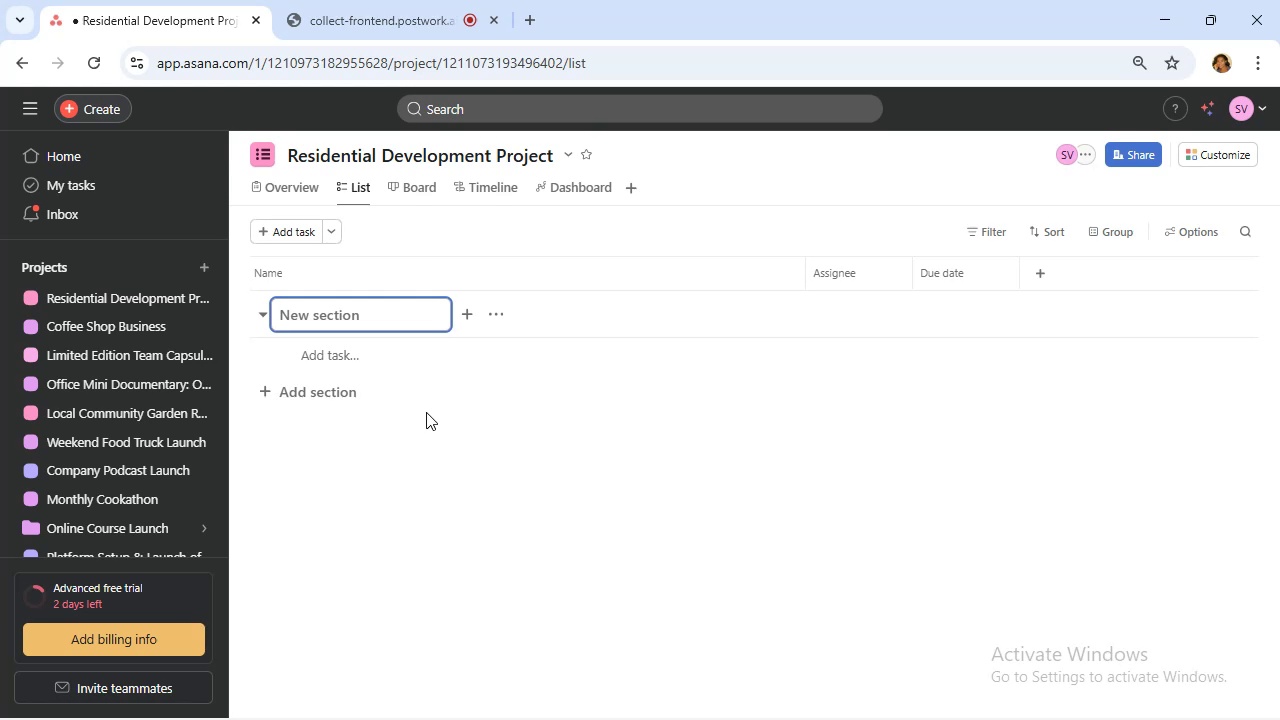 
wait(14.44)
 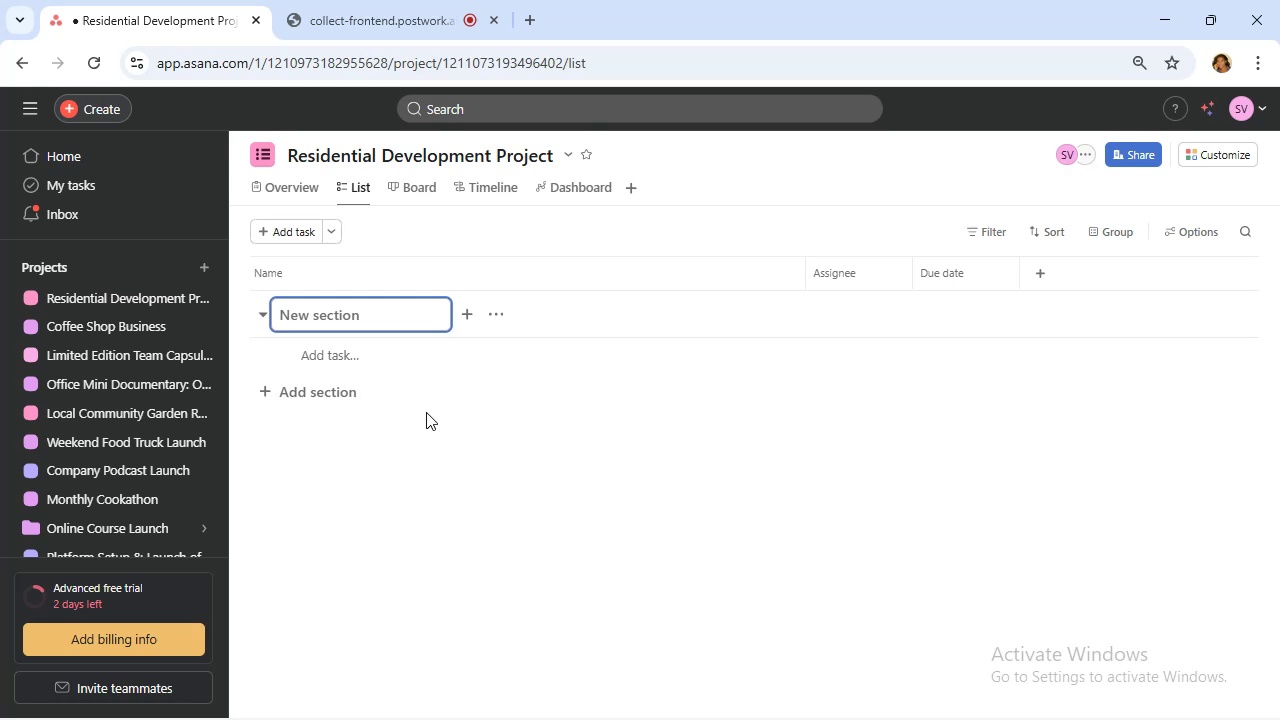 
left_click([281, 187])
 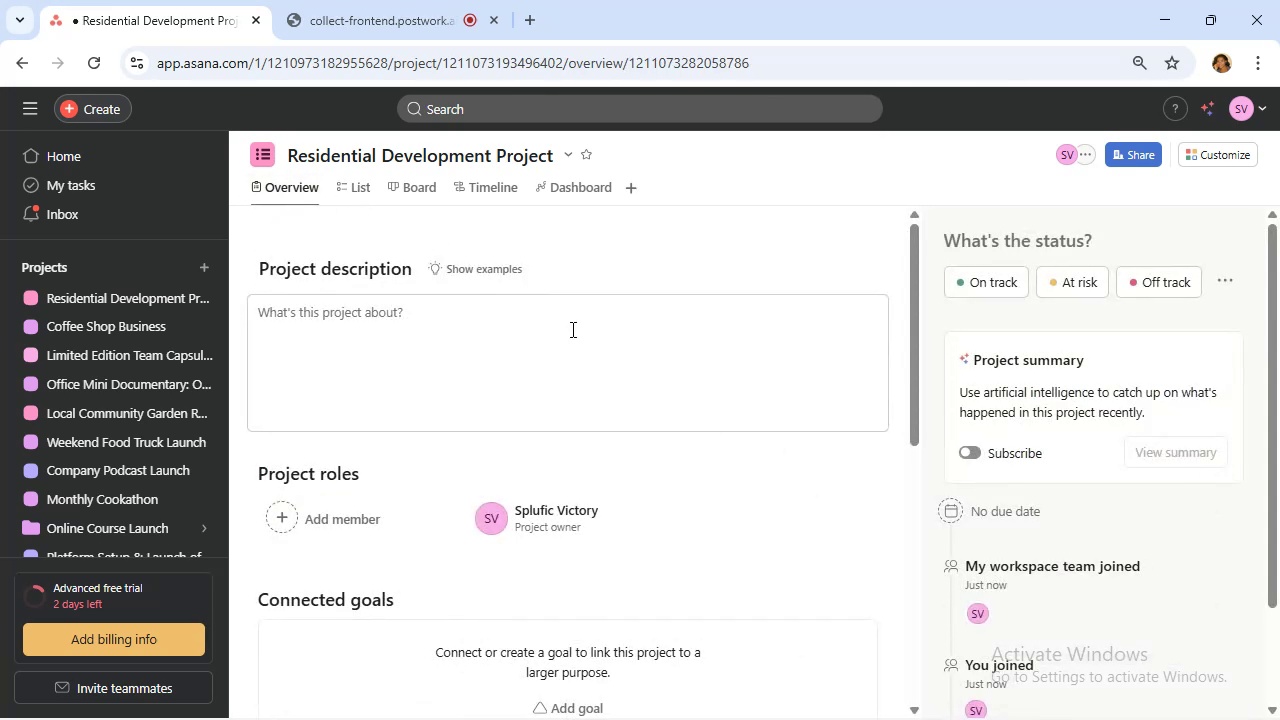 
scroll: coordinate [582, 324], scroll_direction: down, amount: 3.0
 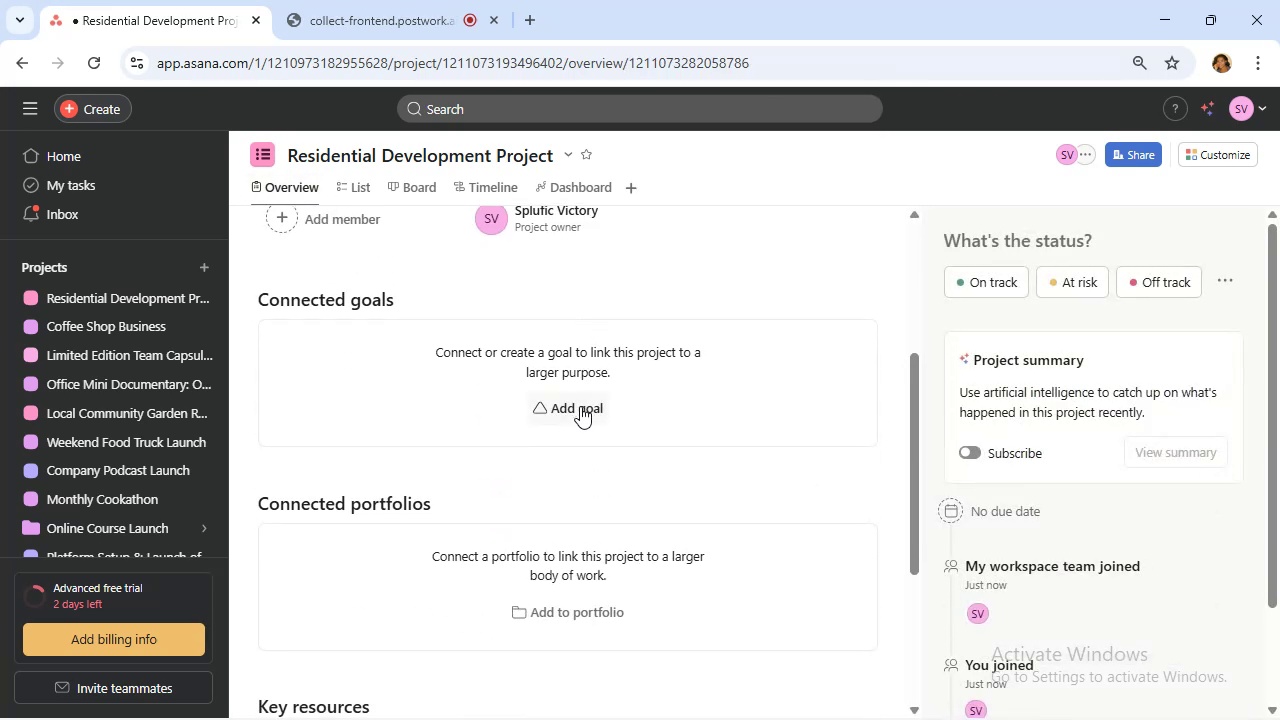 
left_click([576, 409])
 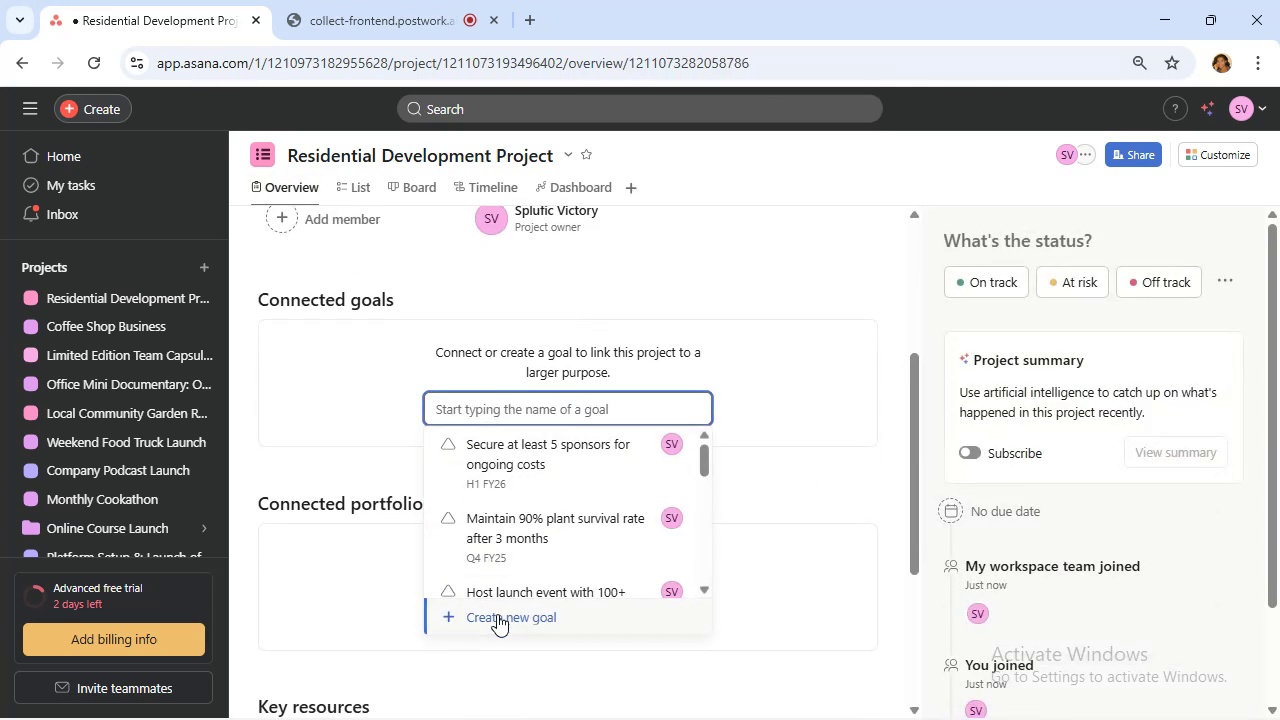 
left_click([498, 622])
 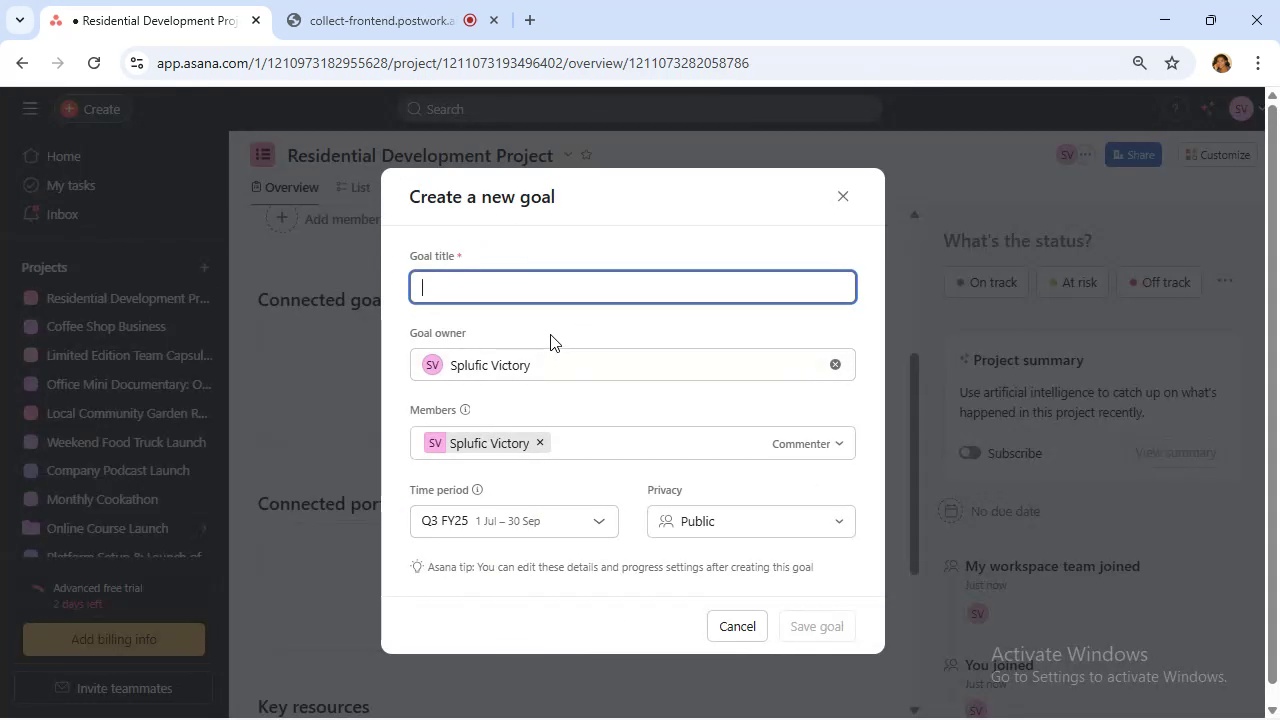 
type(Deliver 50 unit )
 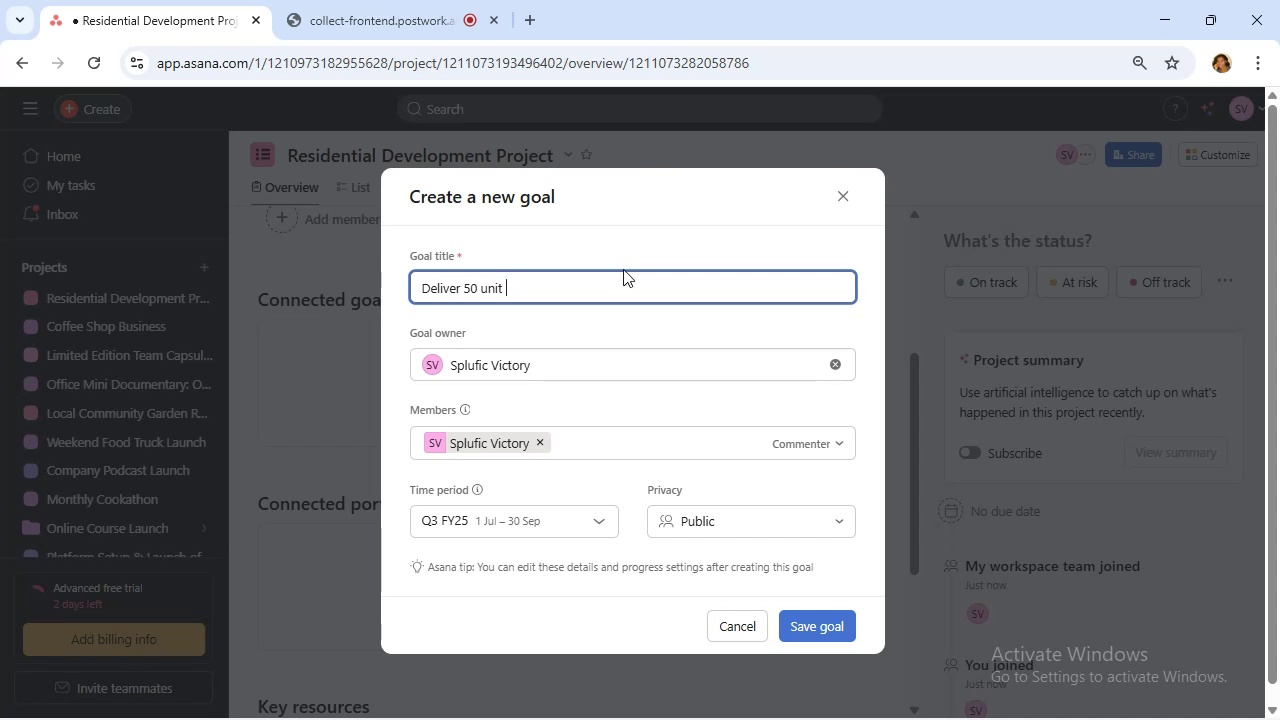 
type(residential )
 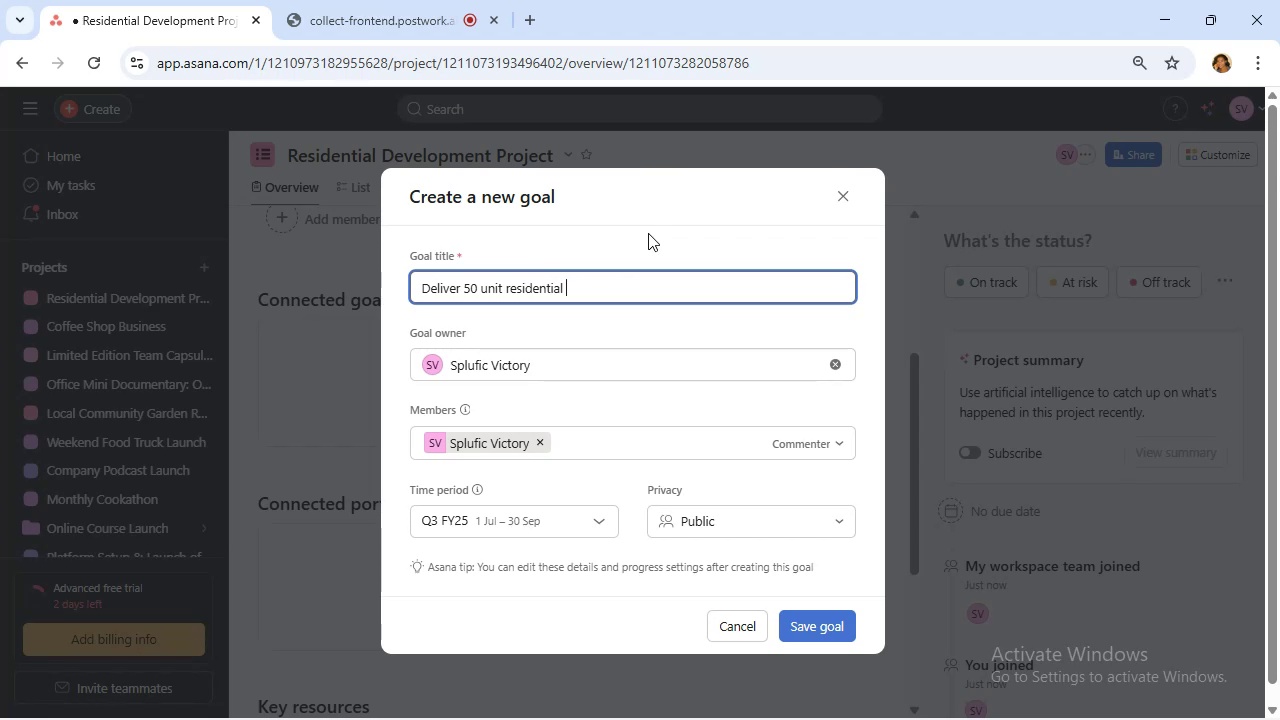 
type(apartment building)
 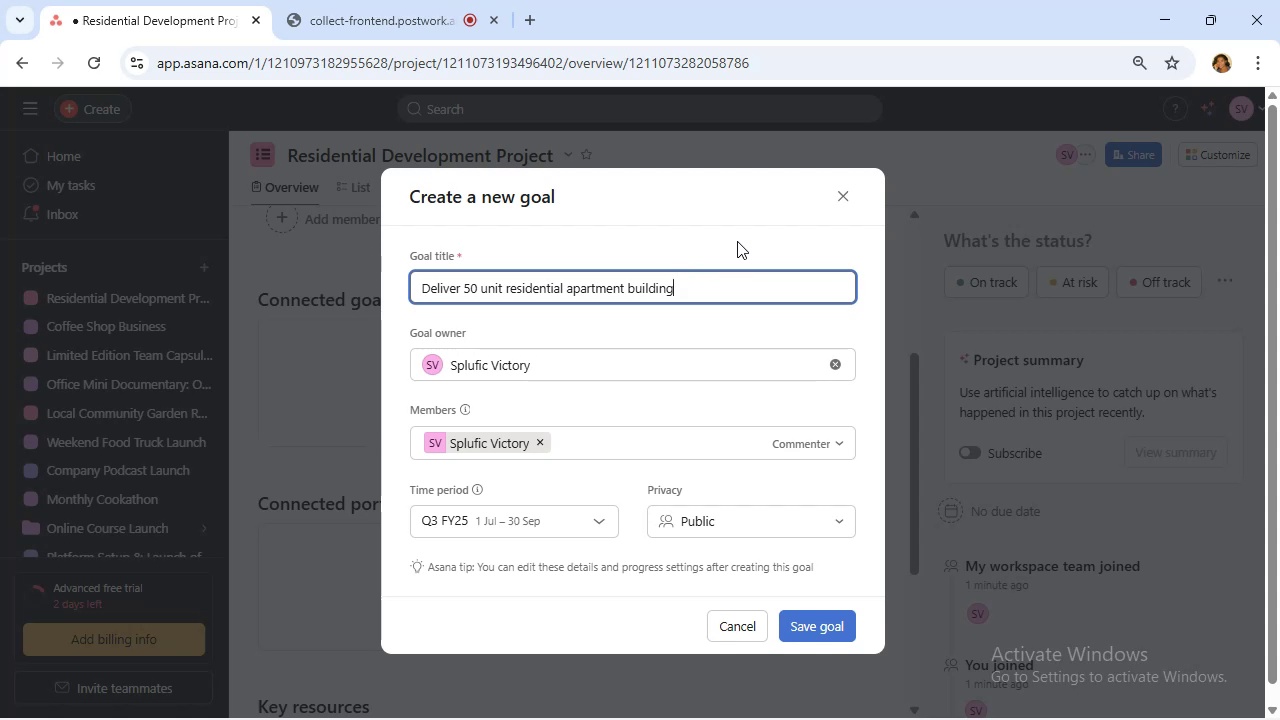 
wait(24.33)
 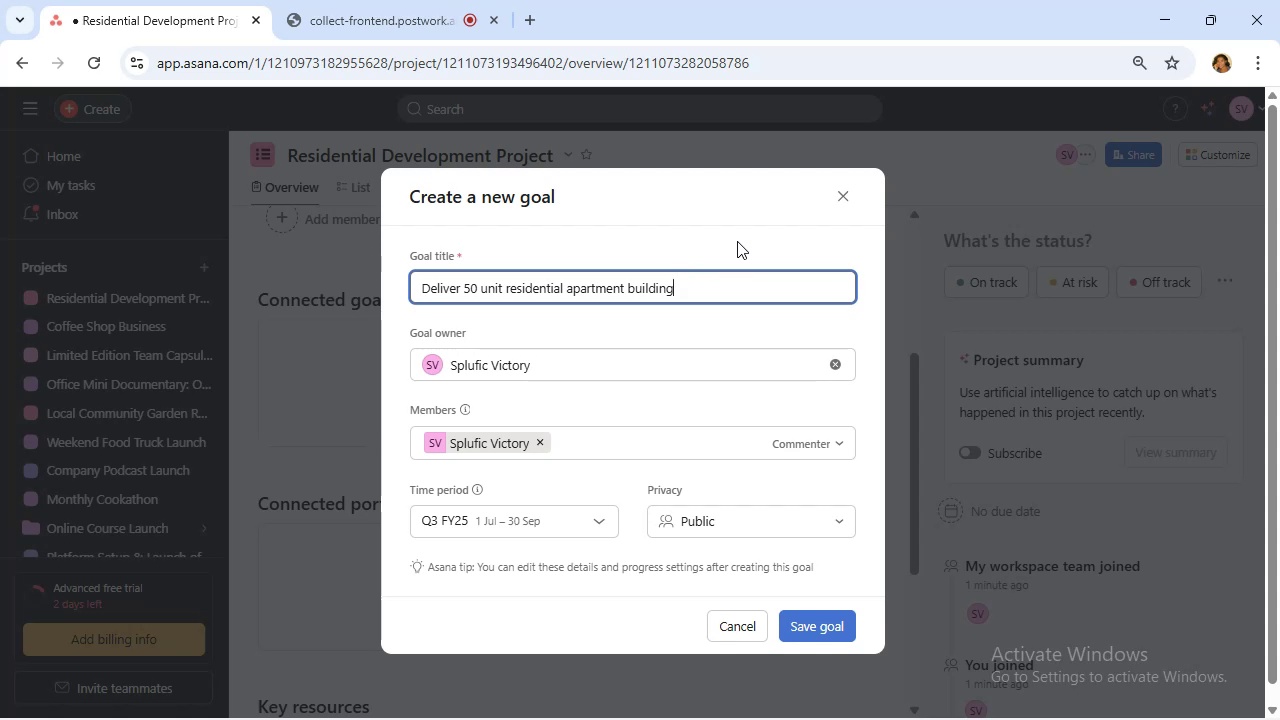 
left_click([593, 526])
 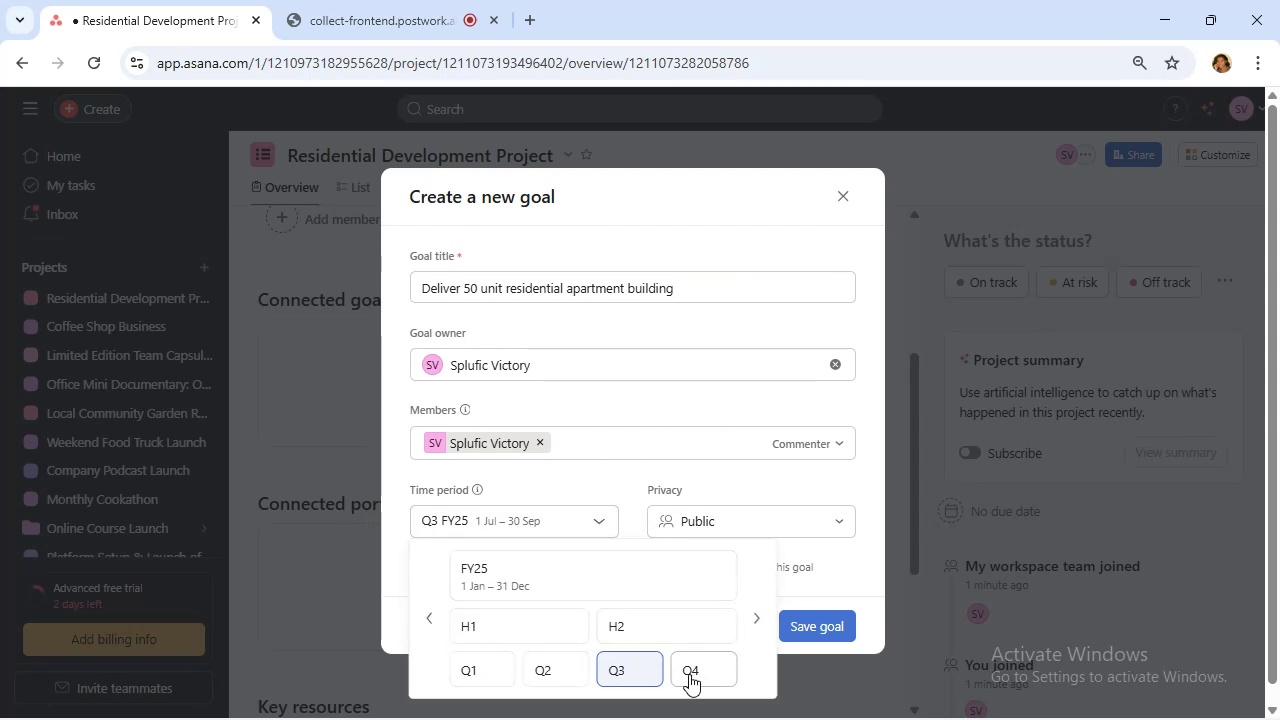 
left_click([690, 674])
 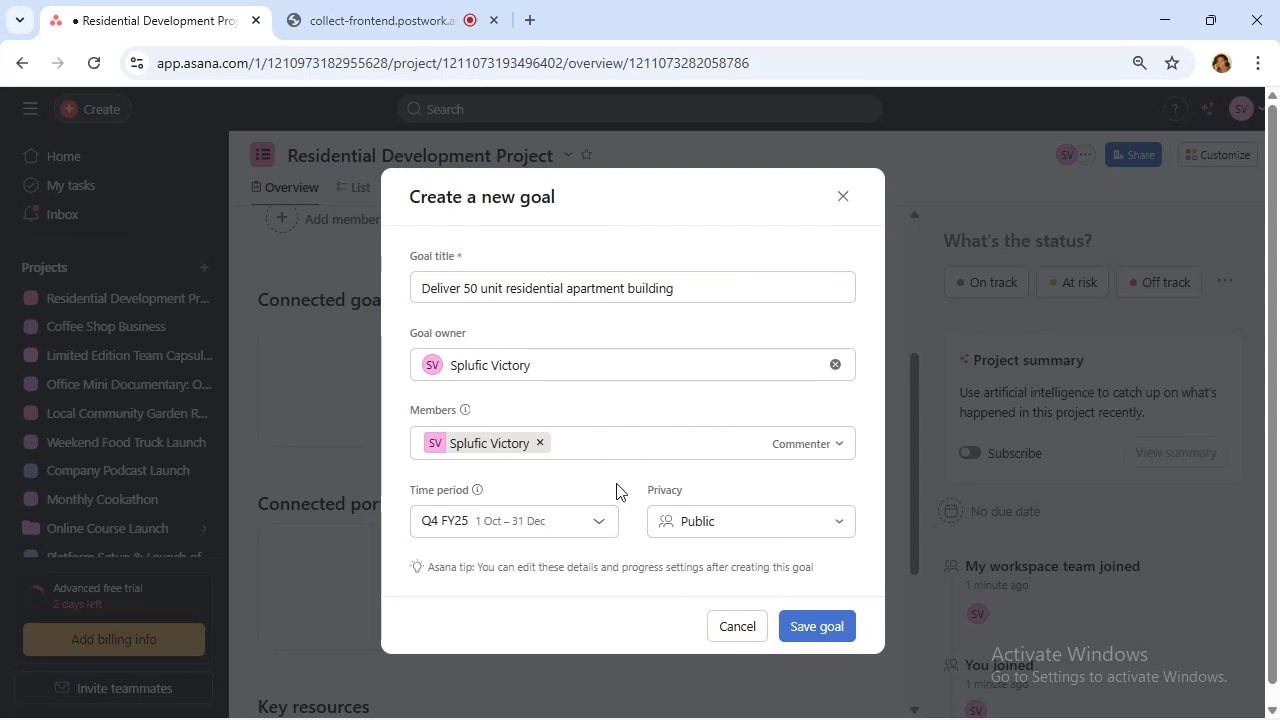 
mouse_move([591, 525])
 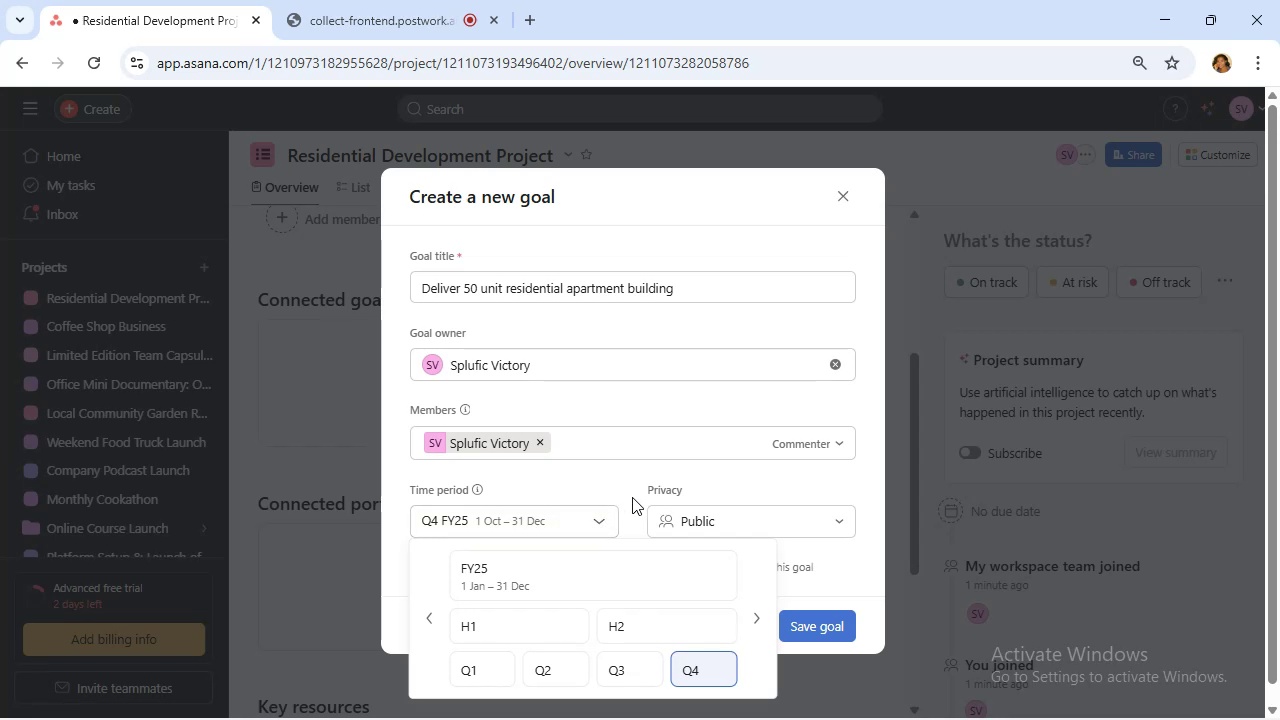 
mouse_move([694, 652])
 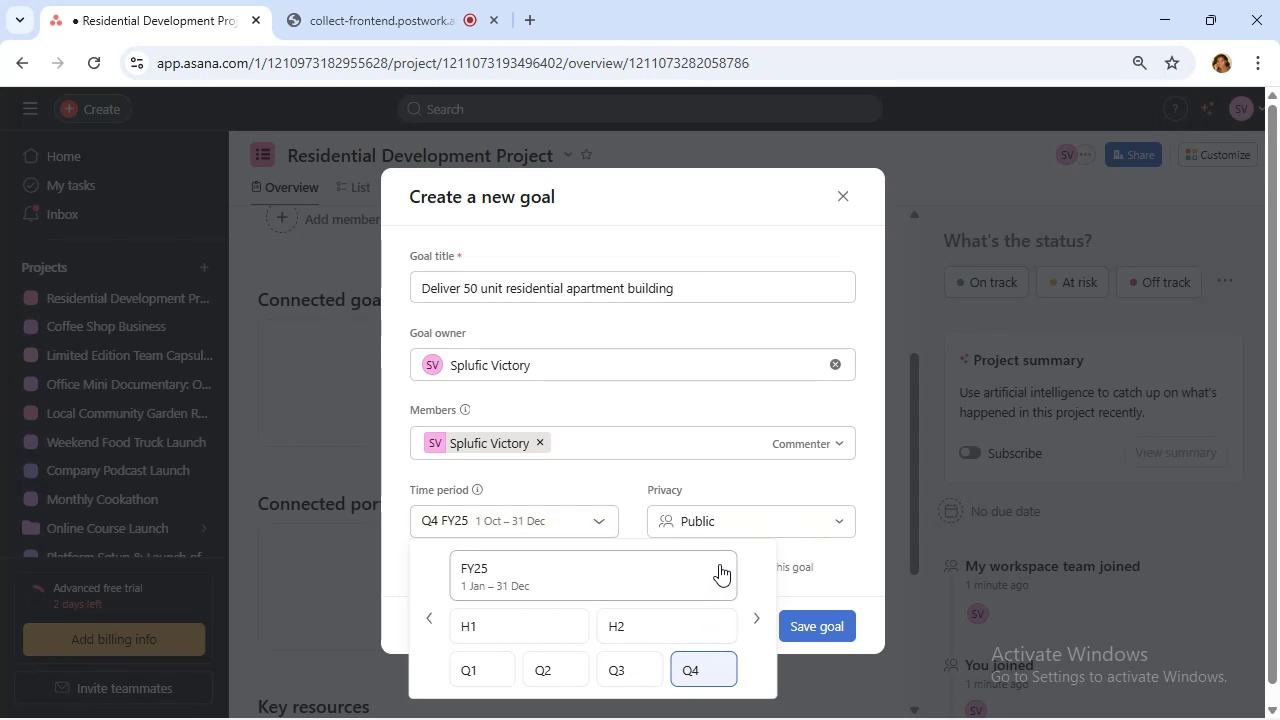 
left_click([806, 626])
 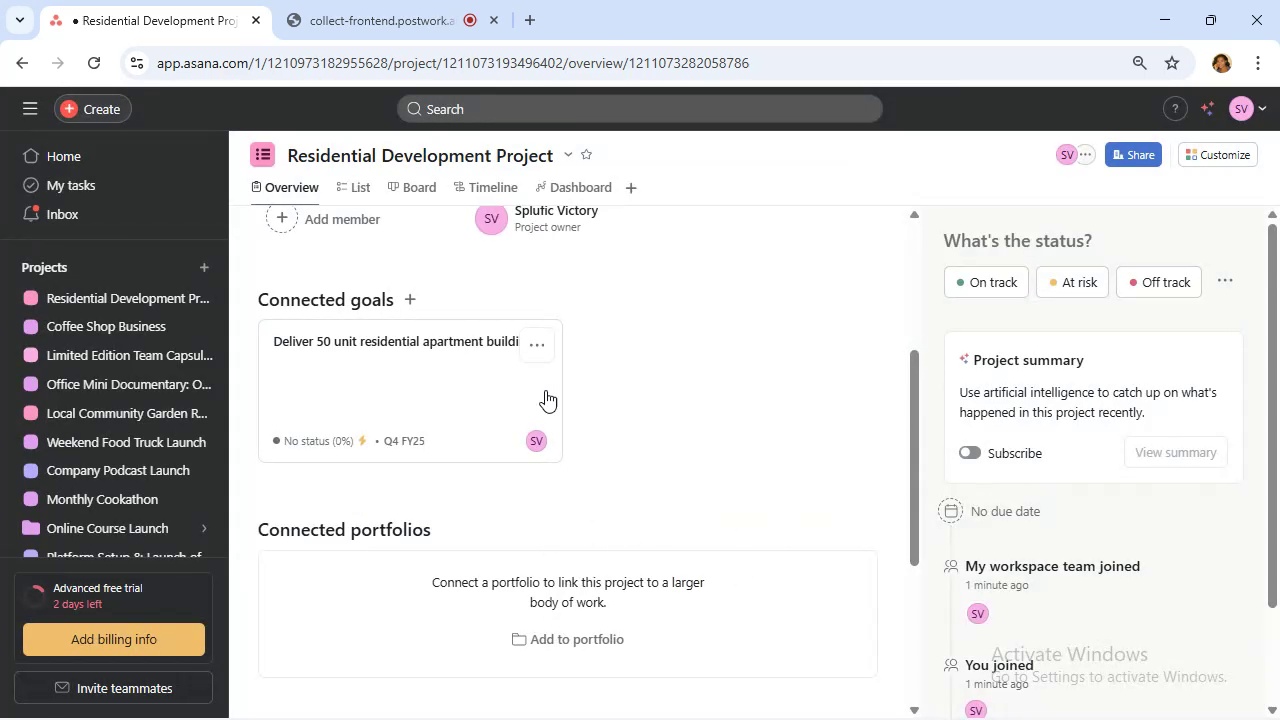 
wait(5.5)
 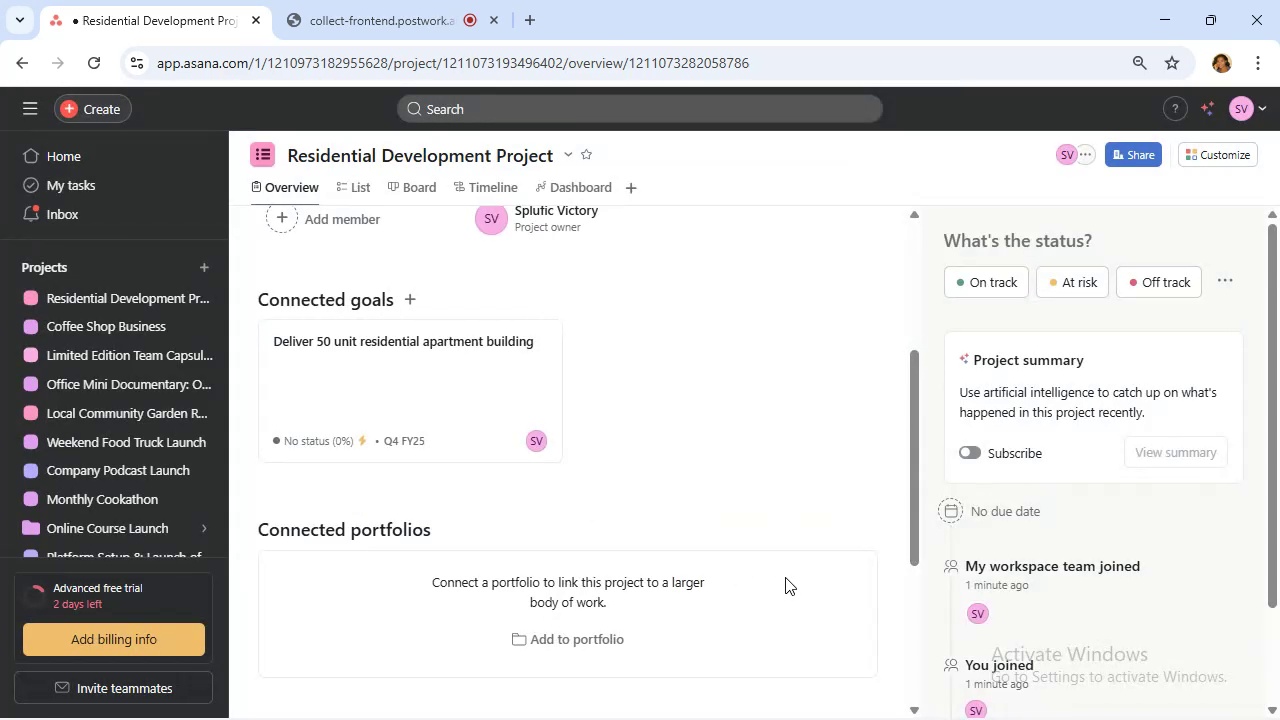 
left_click([415, 308])
 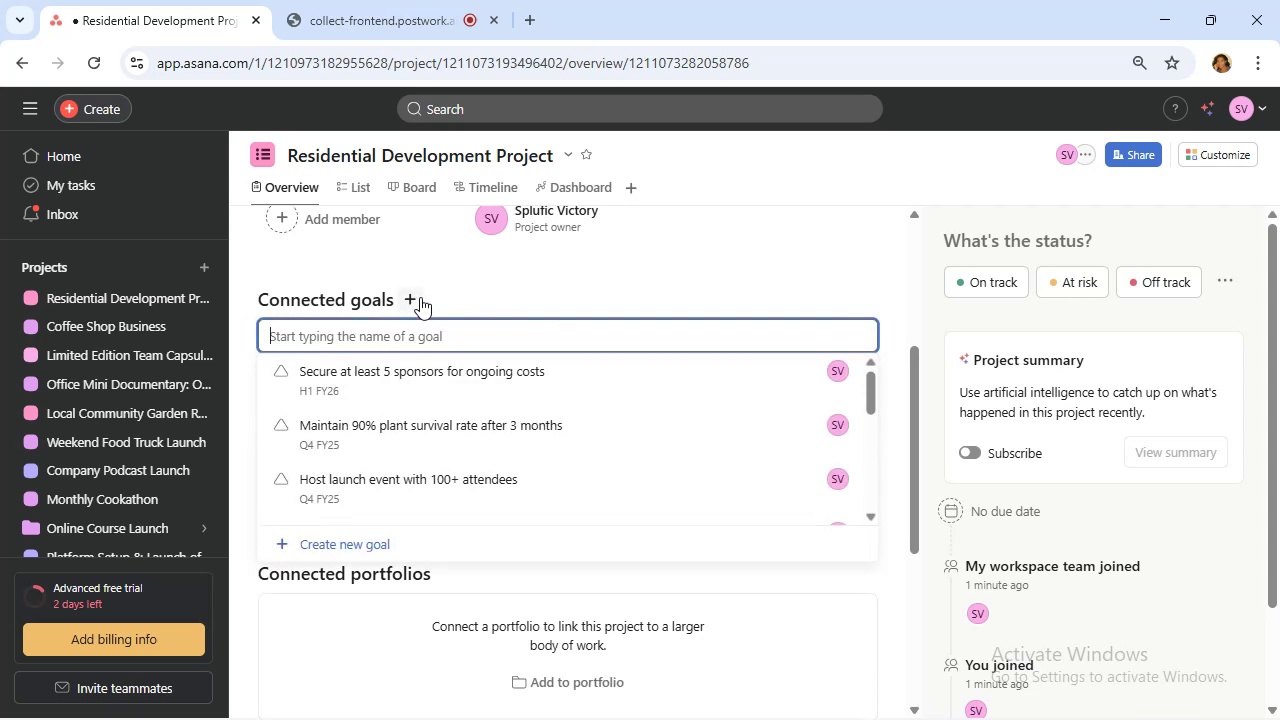 
key(Shift+A)
 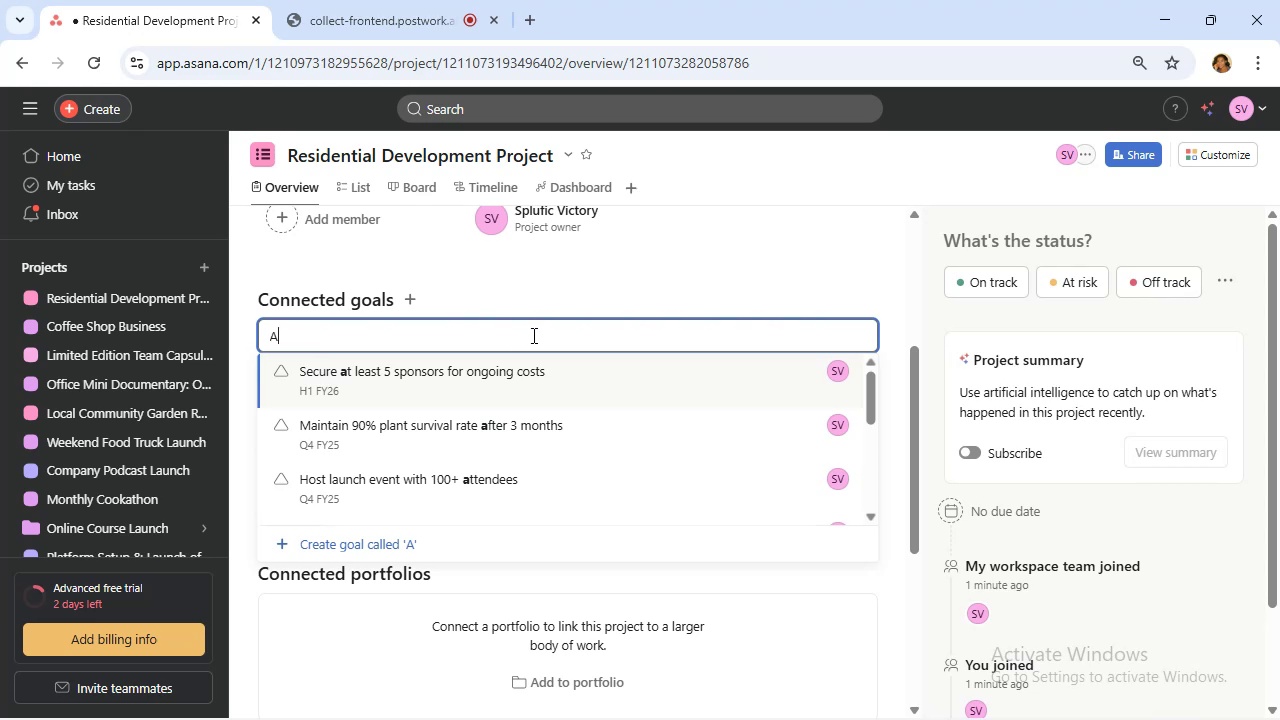 
wait(7.78)
 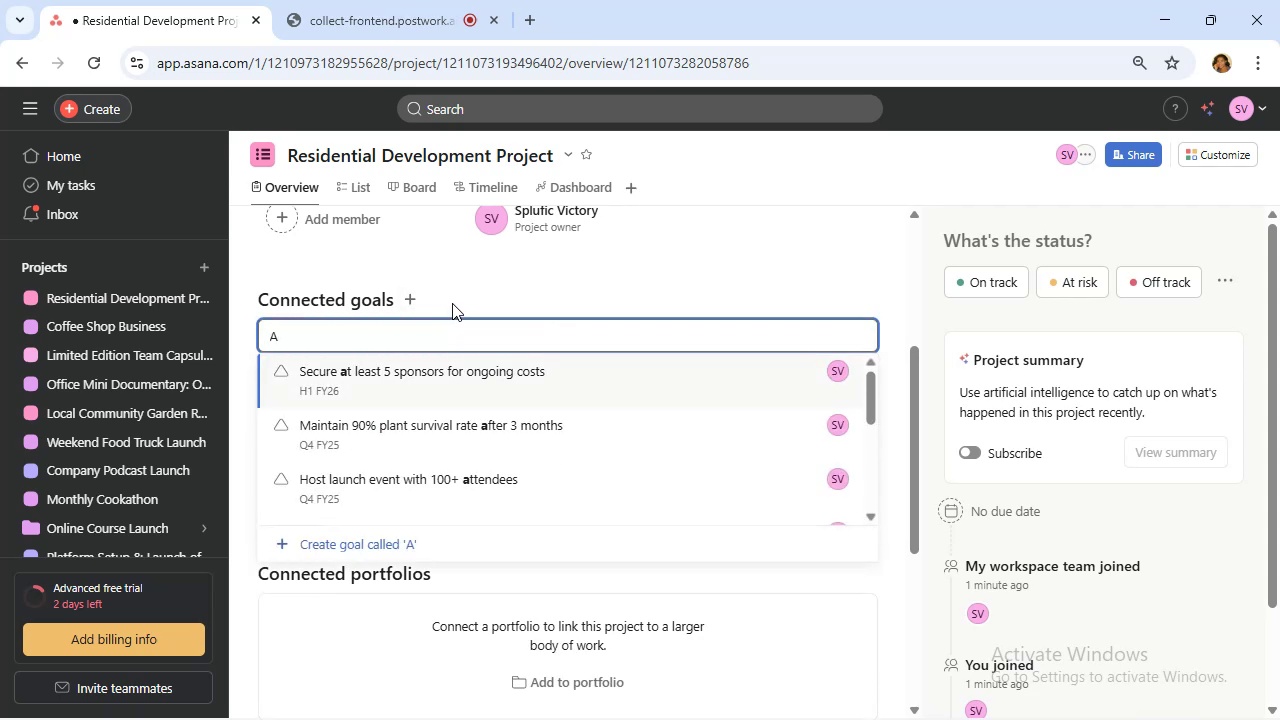 
type(chieb)
key(Backspace)
type(ve)
 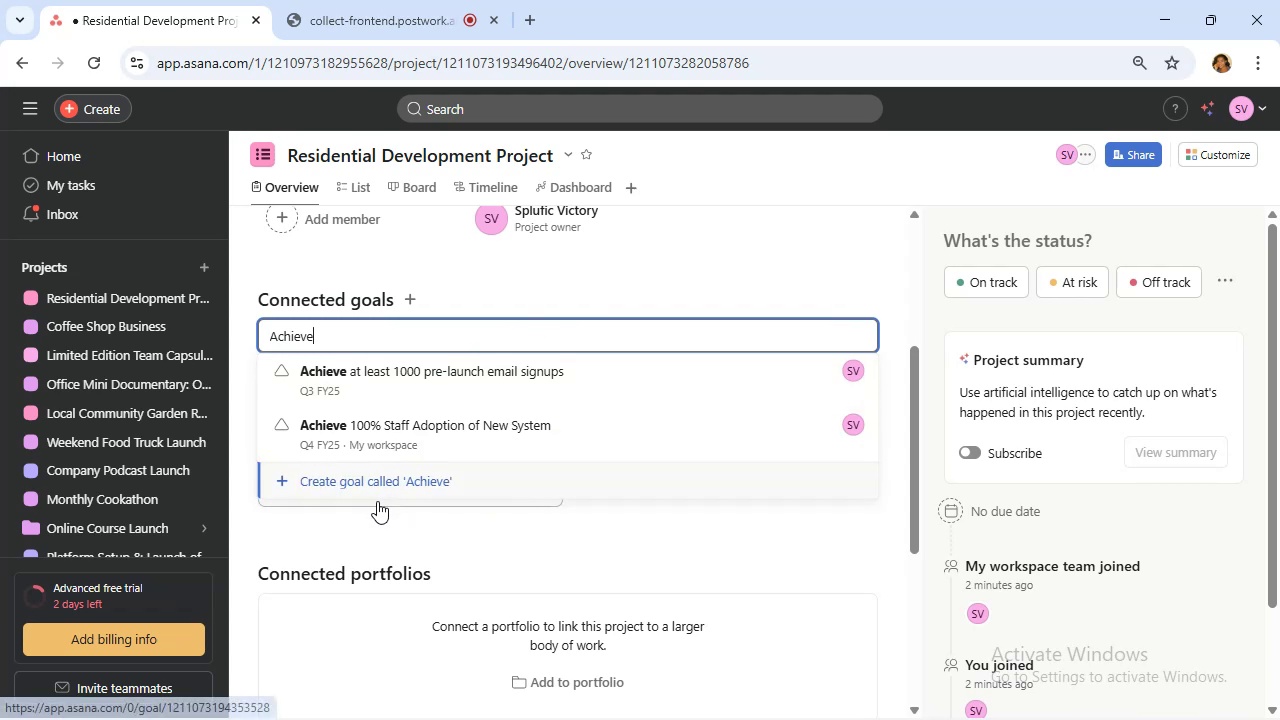 
left_click([383, 488])
 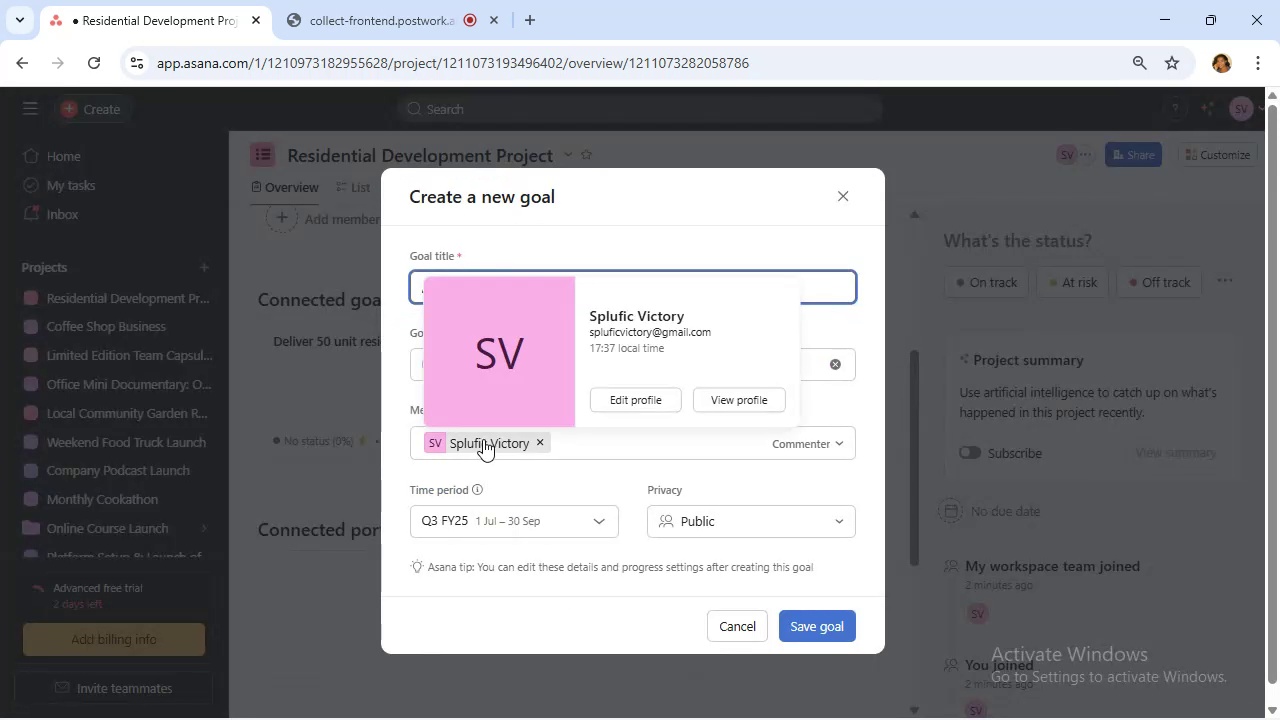 
key(Space)
 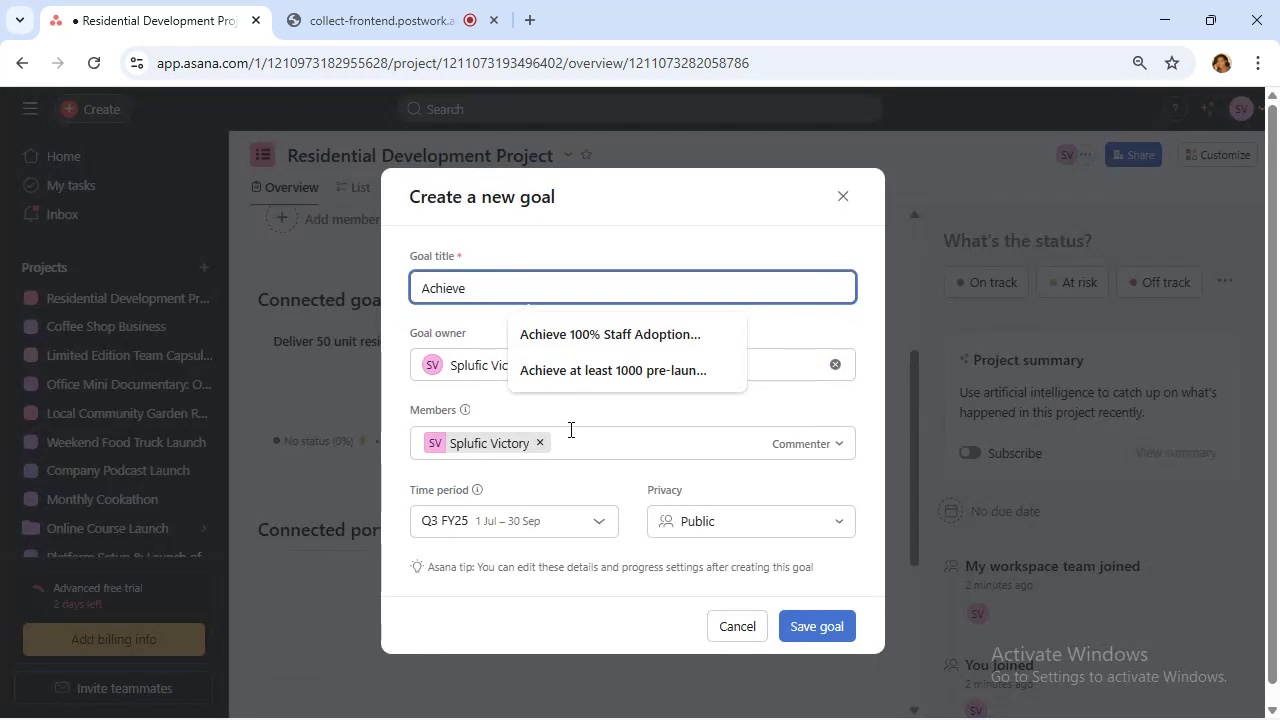 
wait(10.08)
 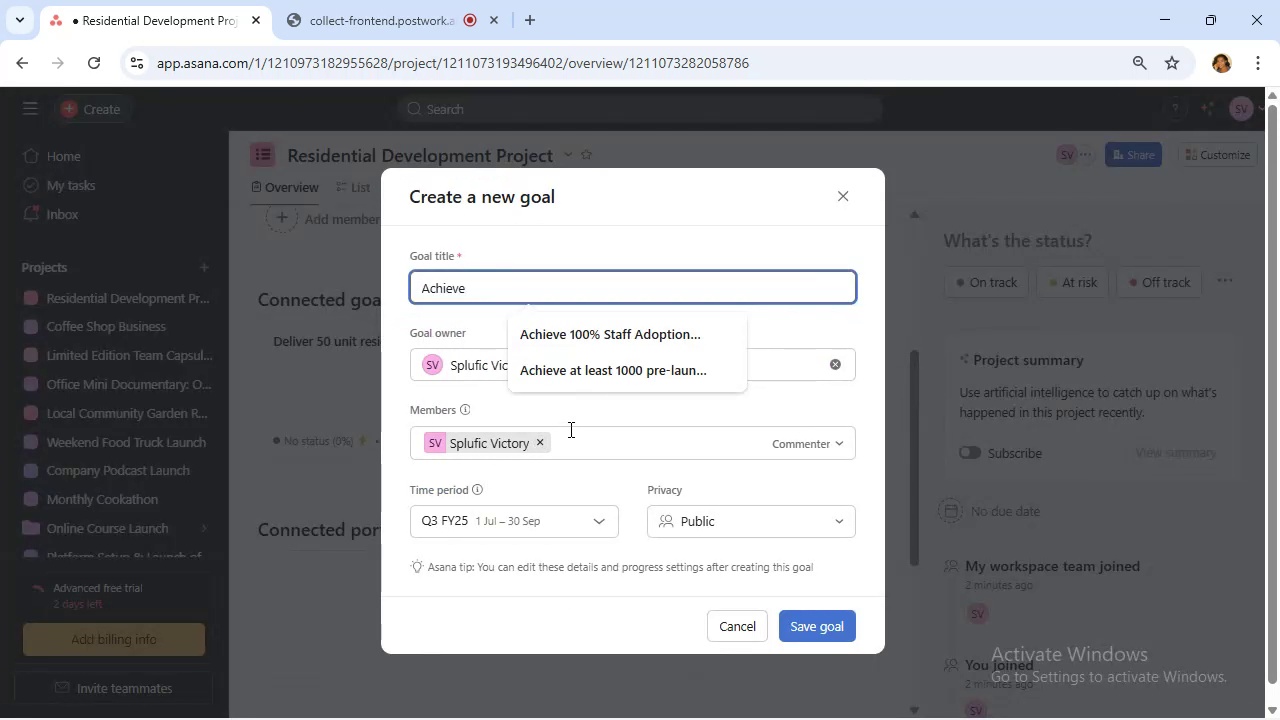 
type(80)
 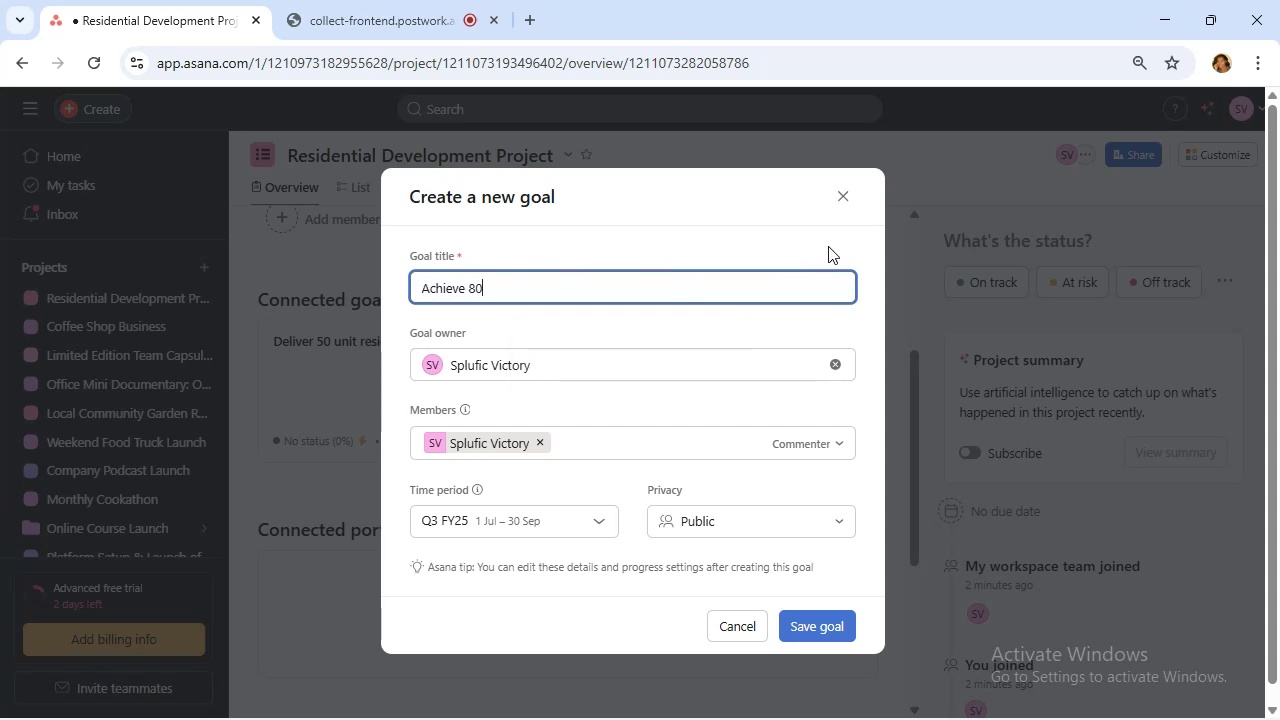 
type(% pre)
 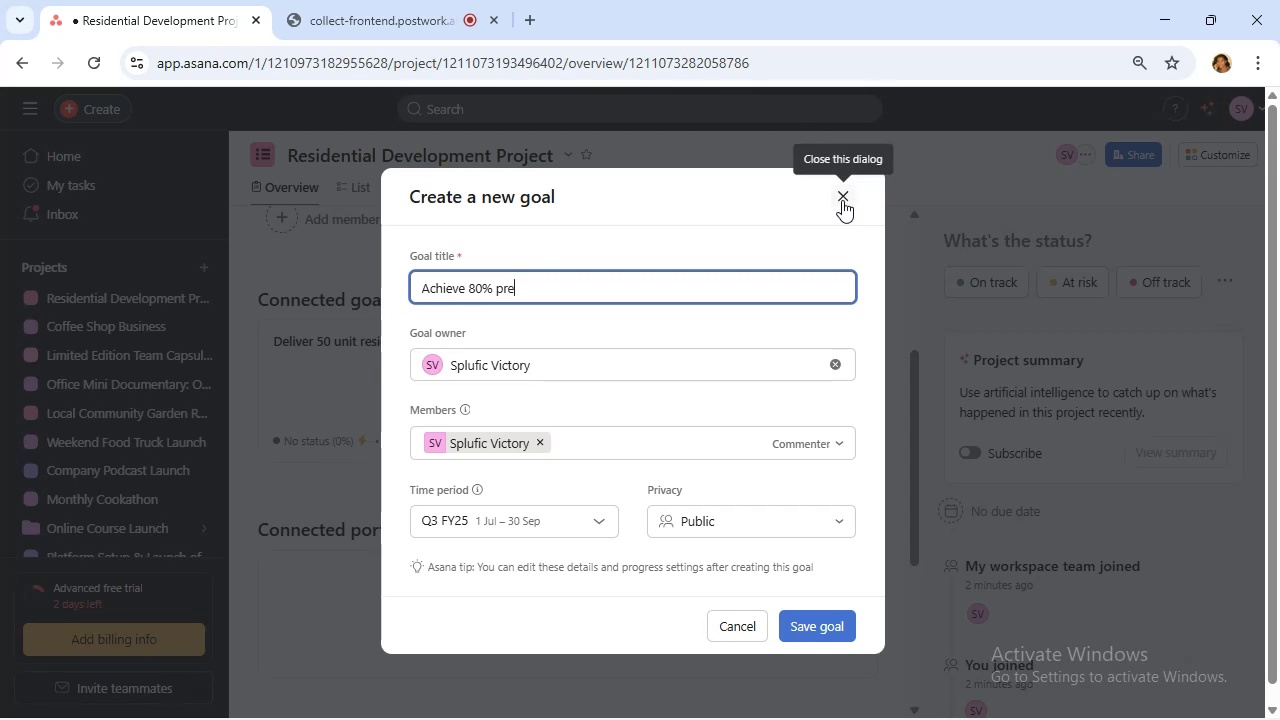 
wait(6.28)
 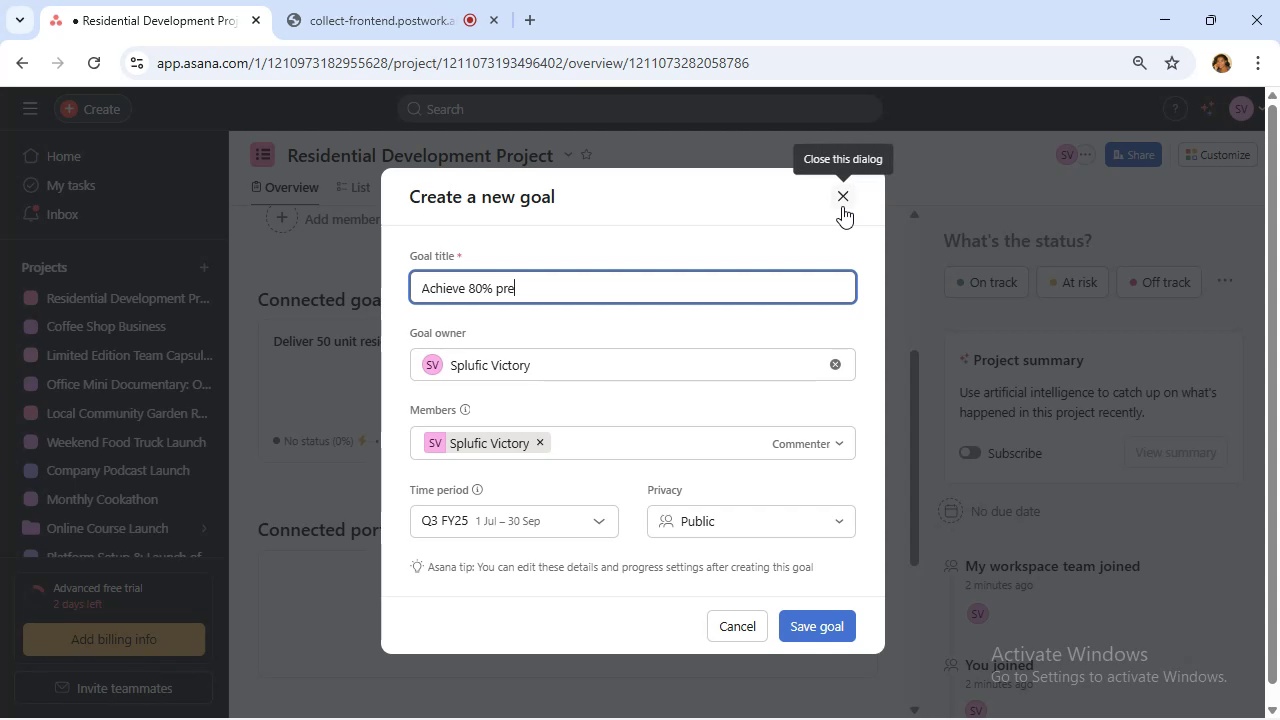 
type(-sales)
 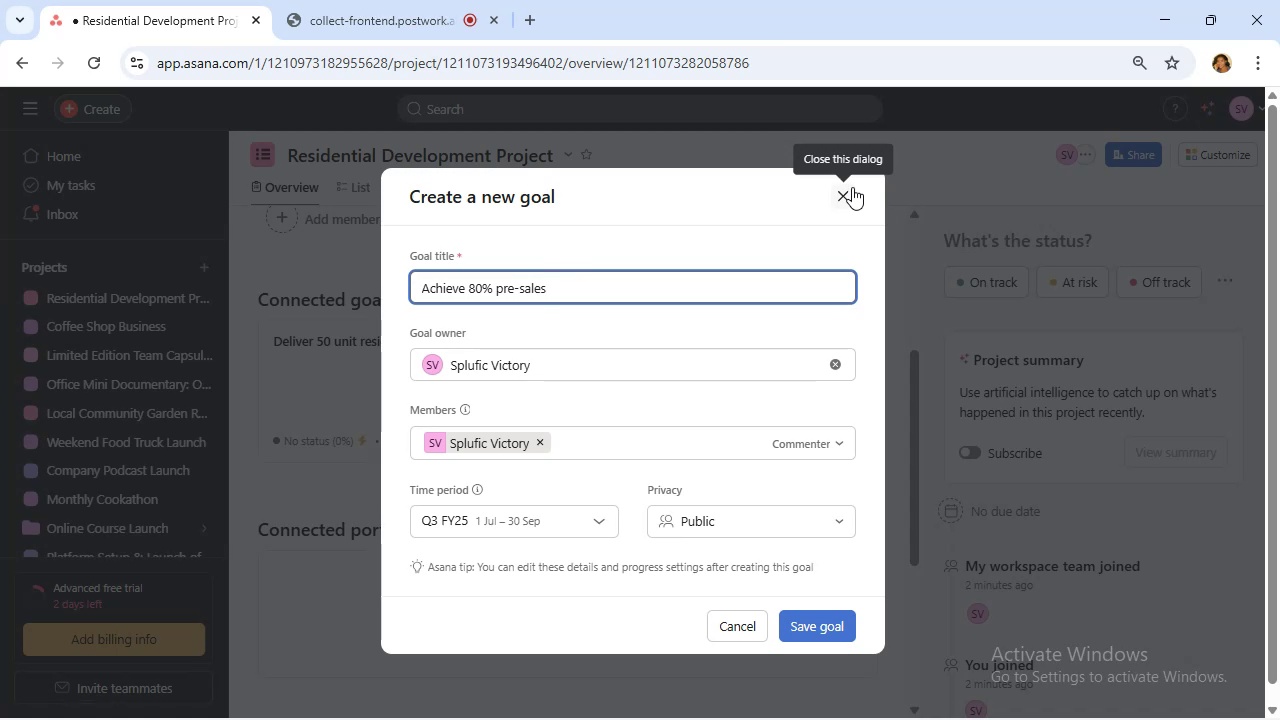 
type( by launch date)
 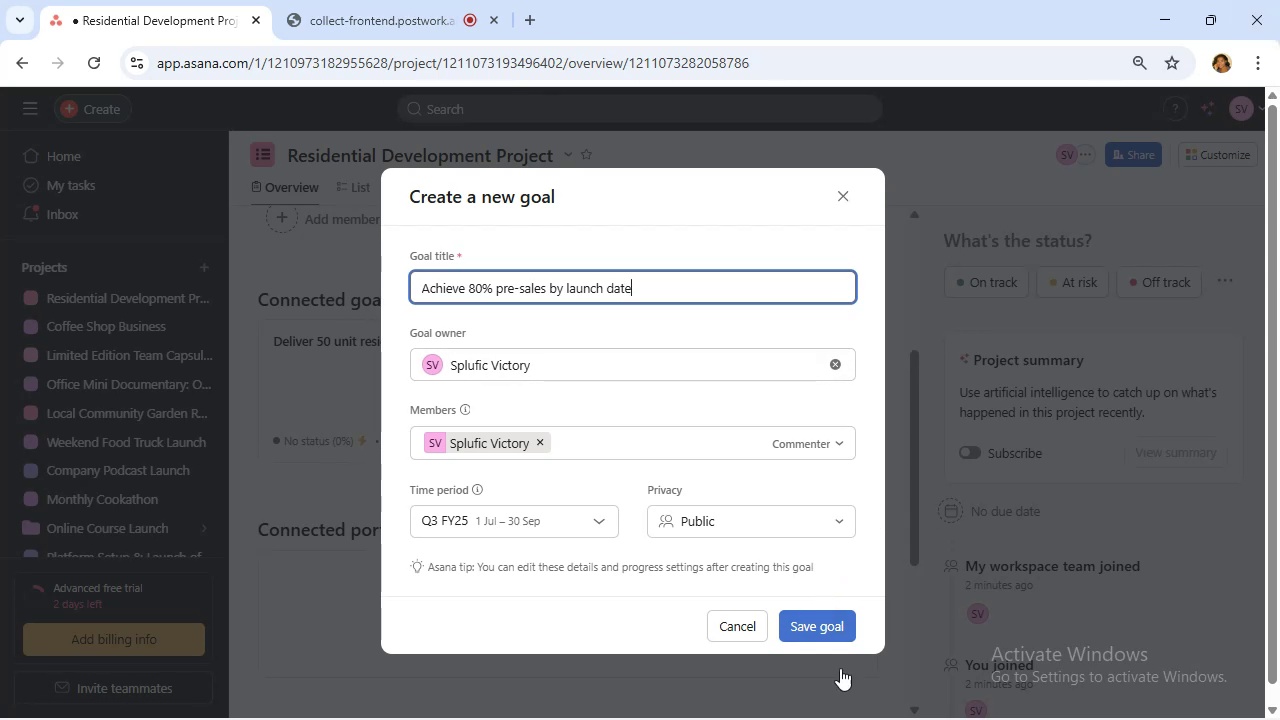 
wait(23.16)
 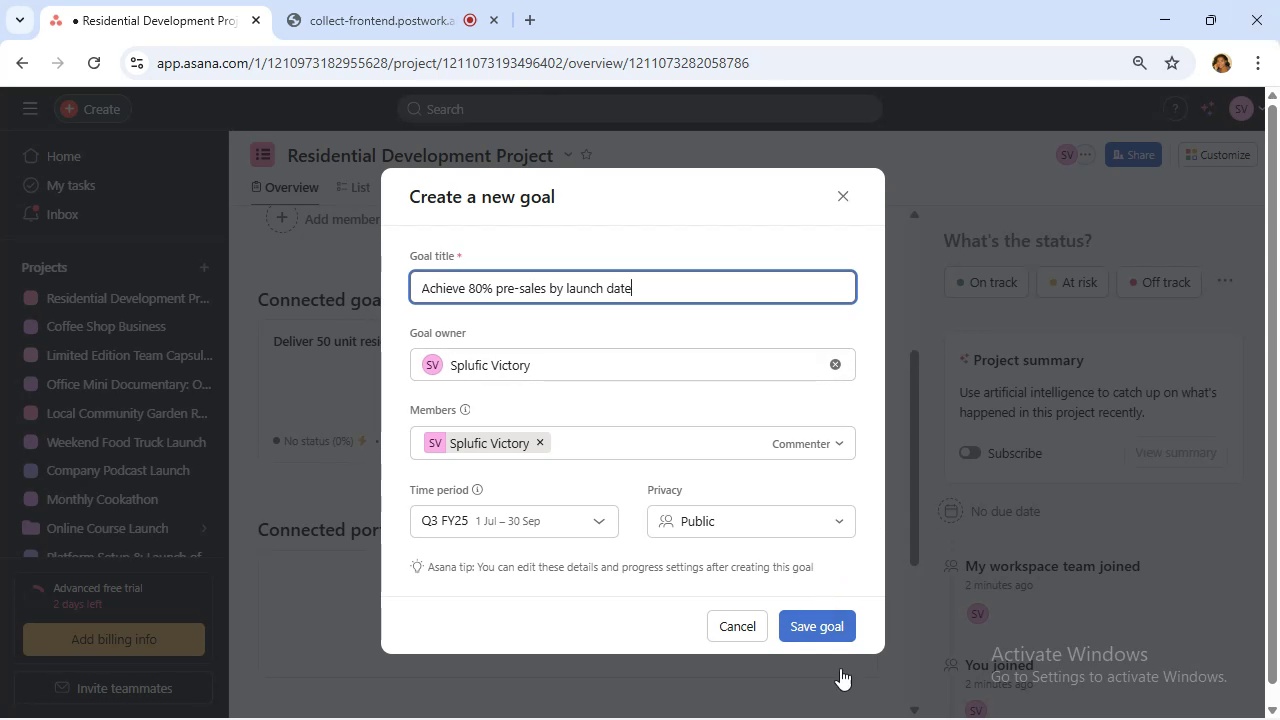 
left_click([594, 520])
 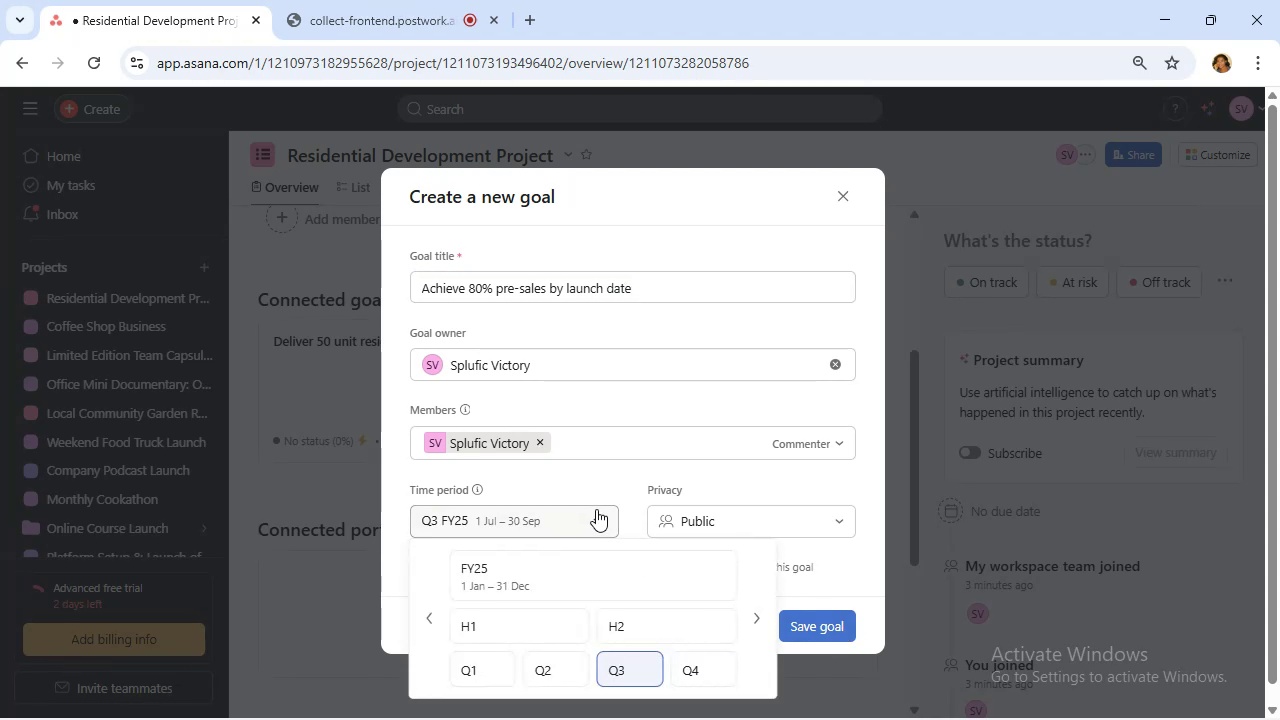 
mouse_move([704, 652])
 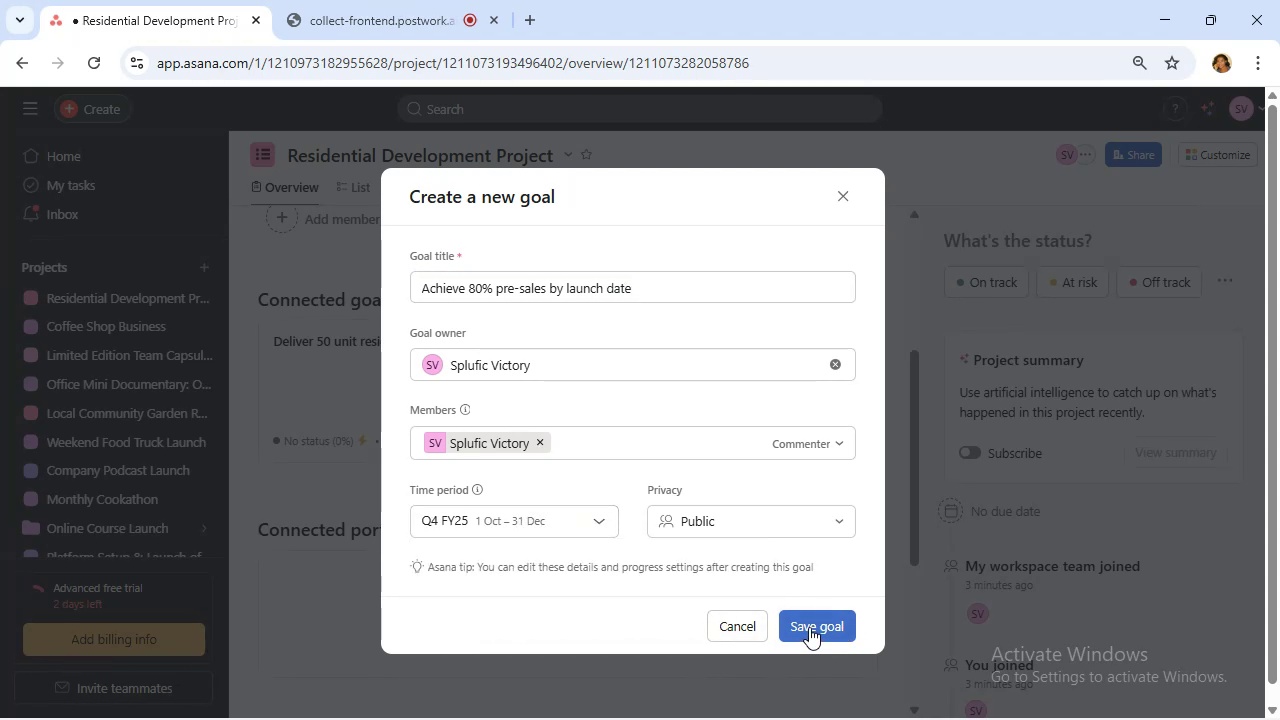 
left_click([810, 625])
 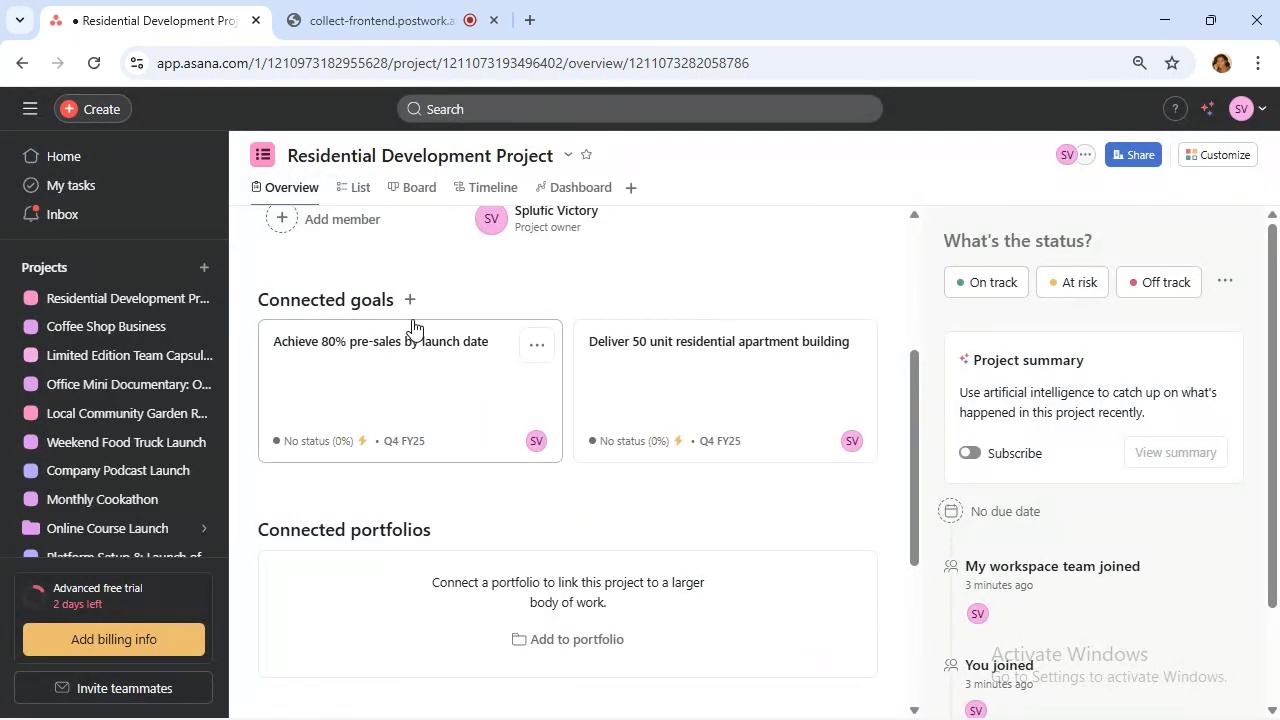 
left_click([412, 303])
 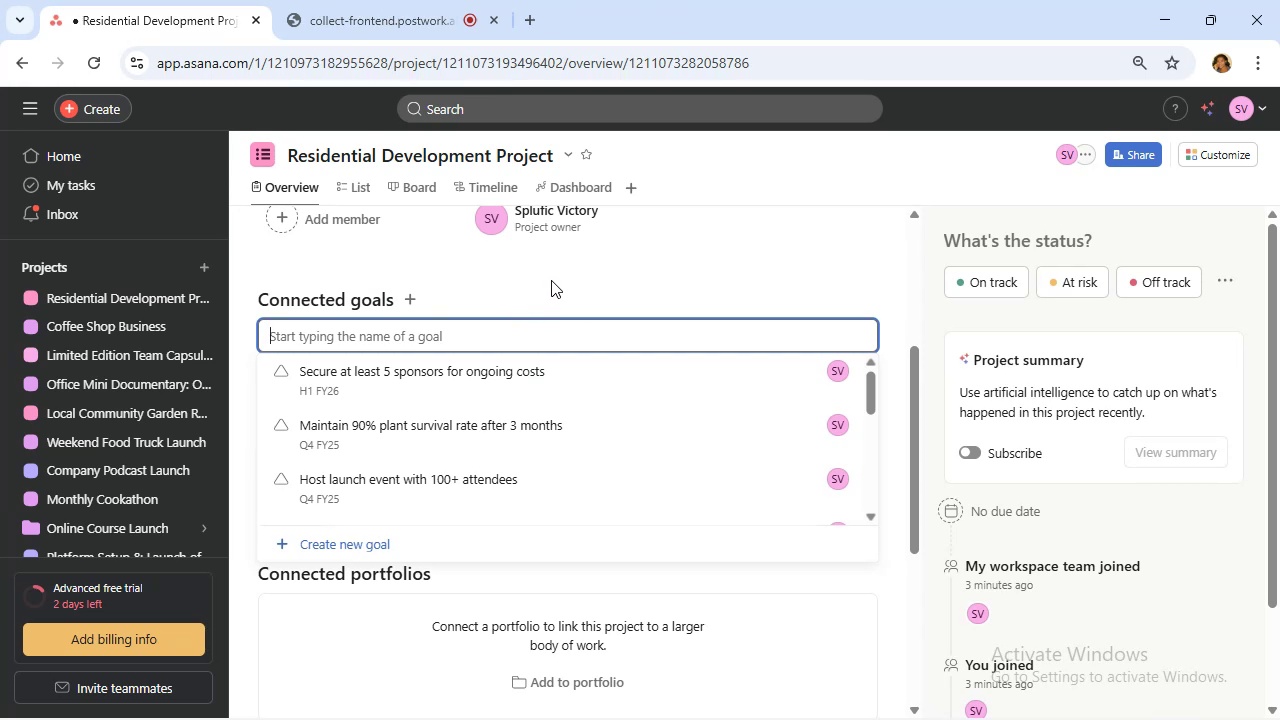 
wait(11.66)
 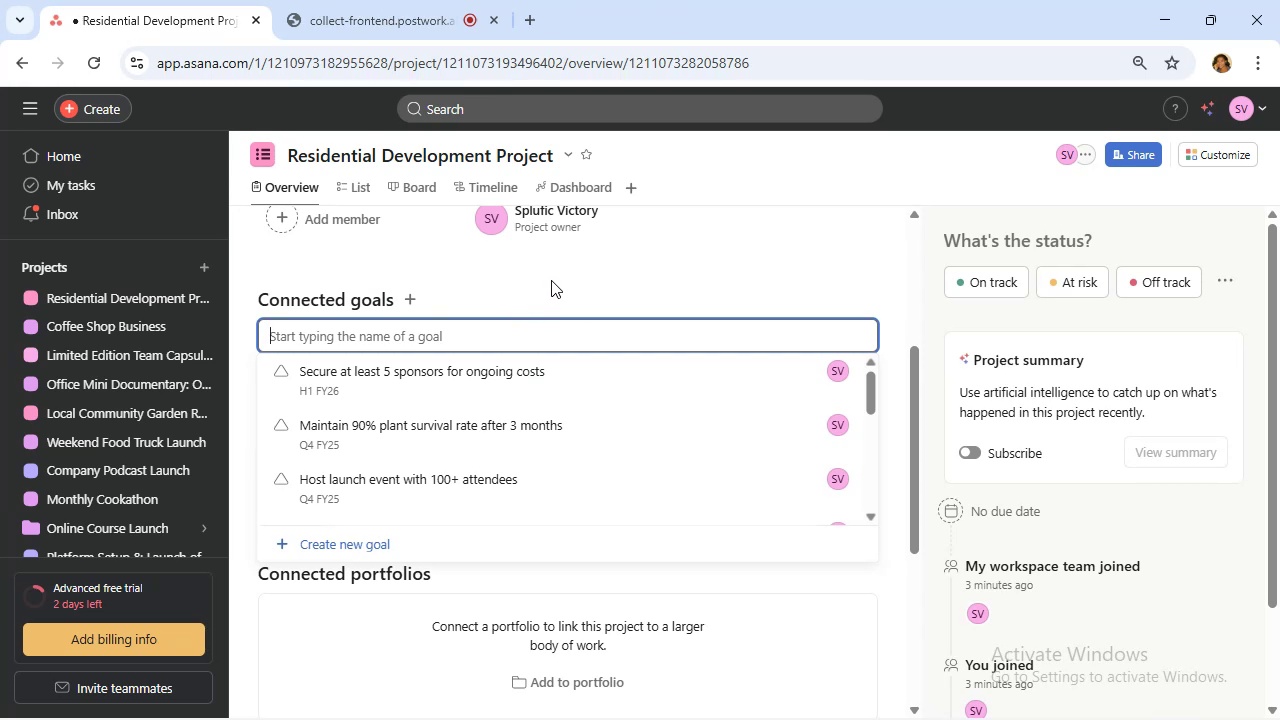 
left_click([364, 540])
 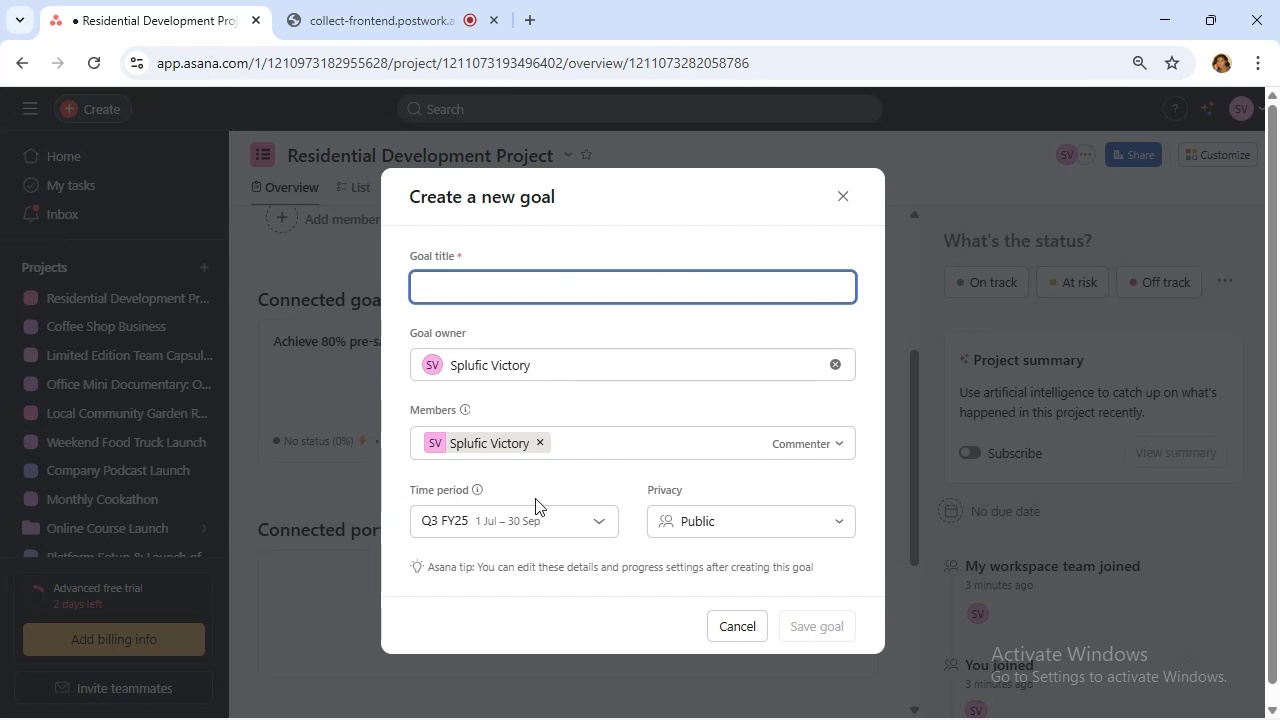 
wait(8.95)
 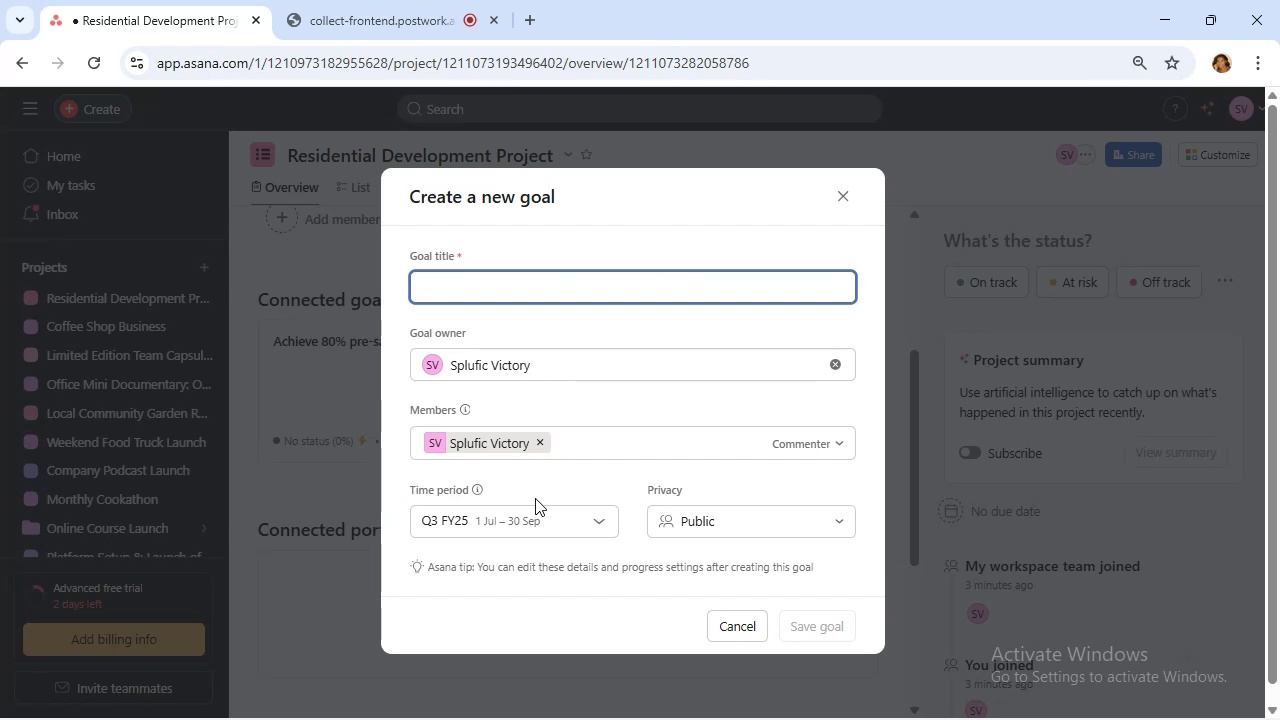 
type(Obtain all regulatory )
 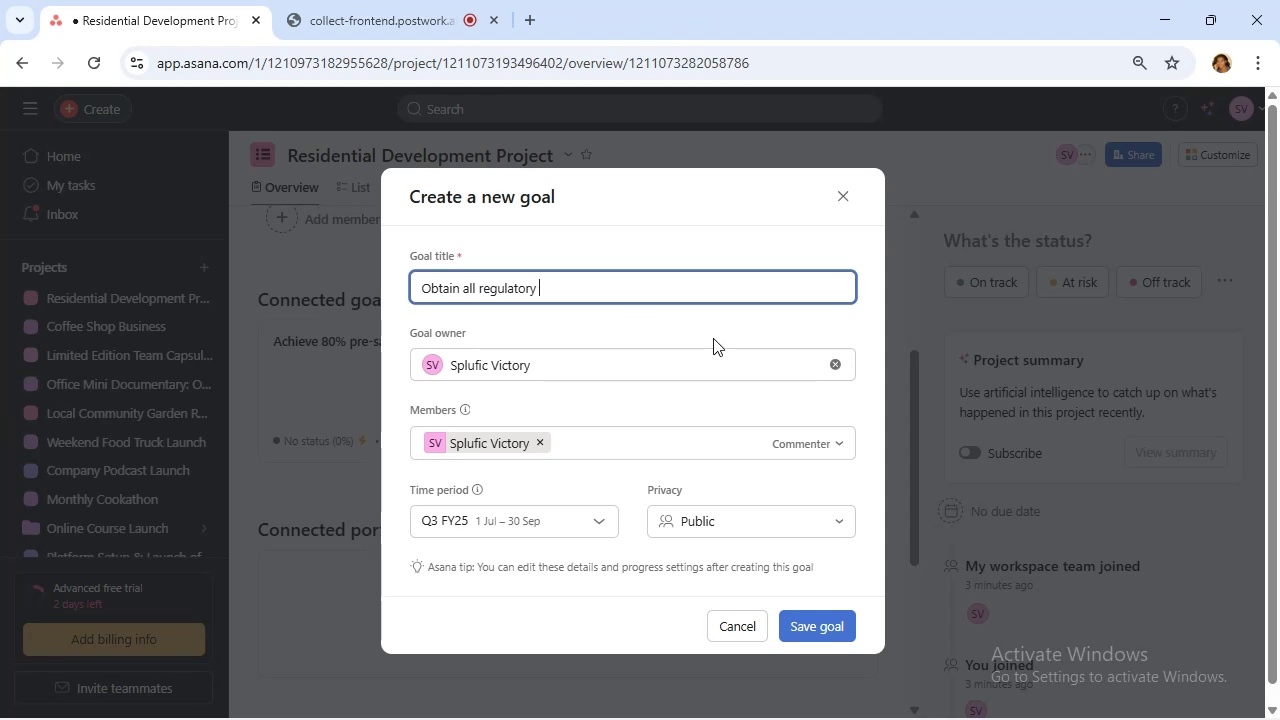 
type(approvals)
 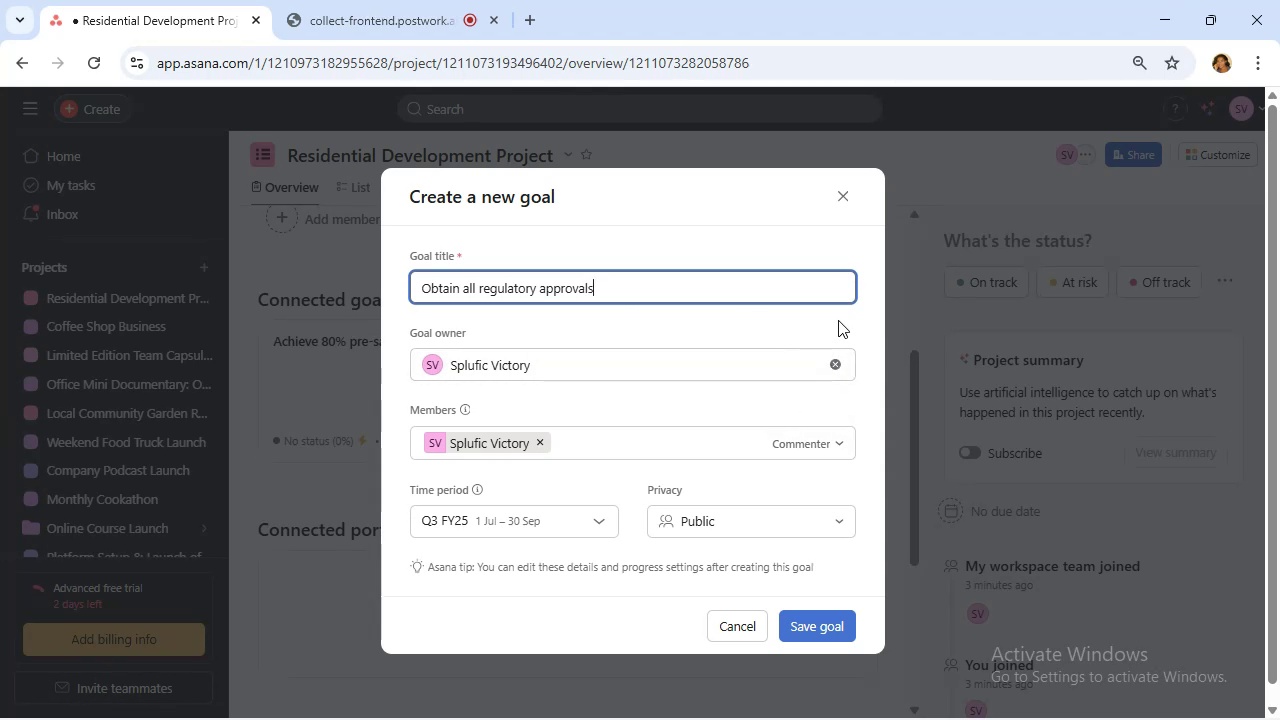 
wait(7.62)
 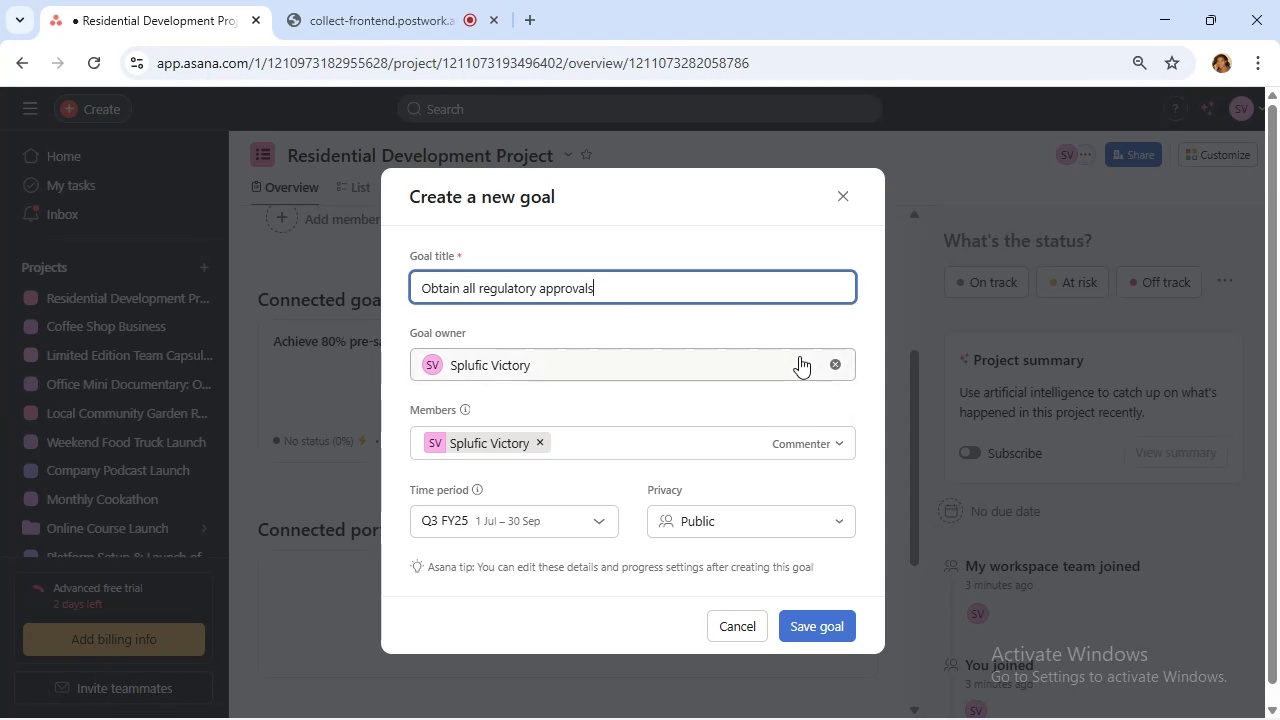 
type( before )
 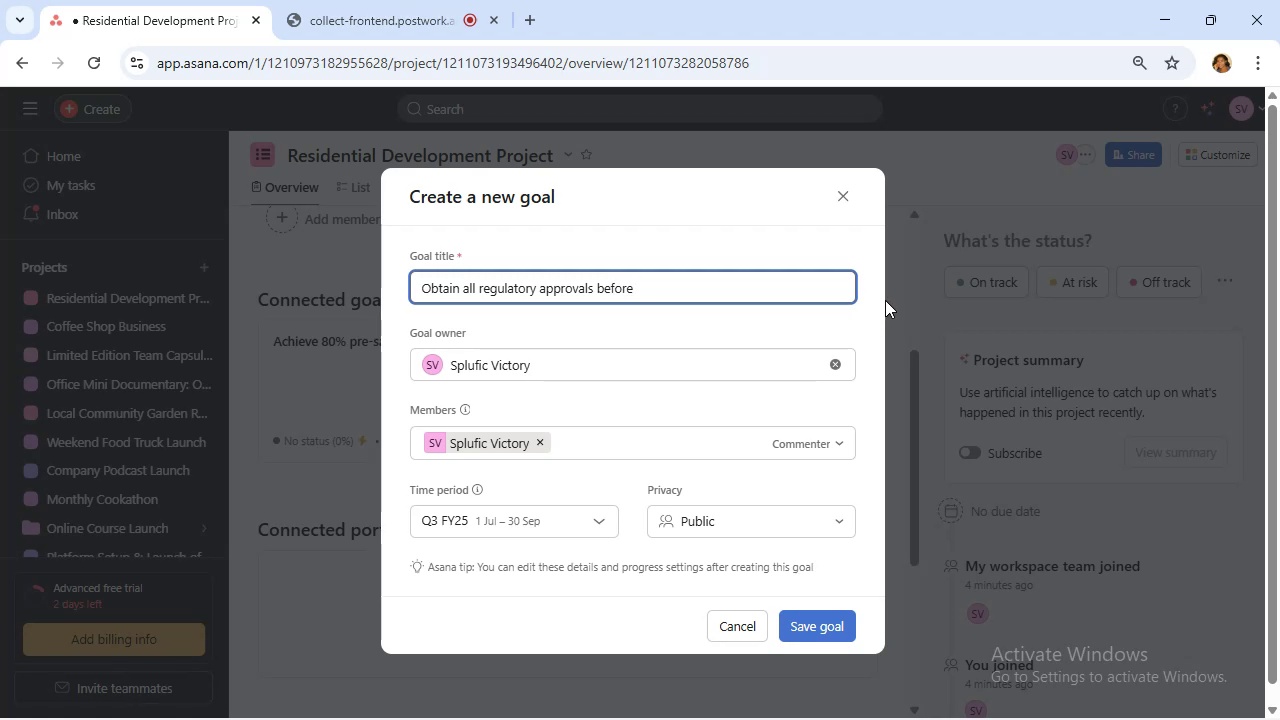 
wait(5.61)
 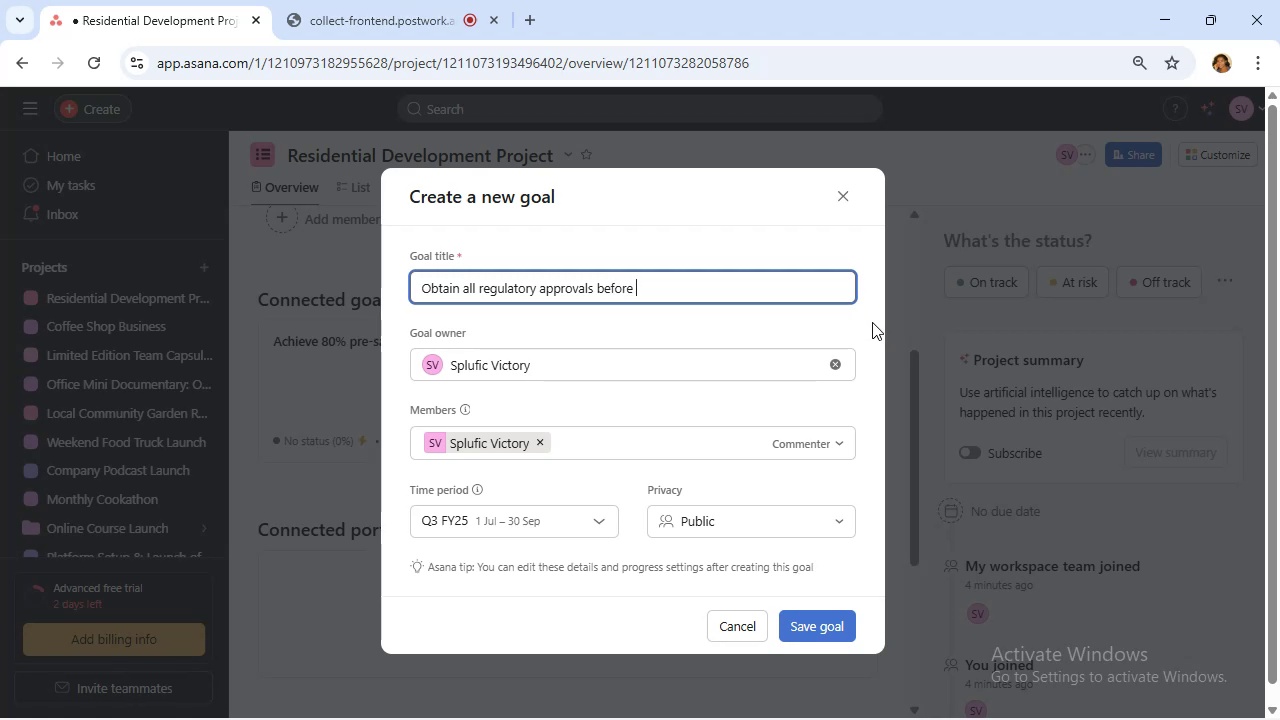 
type(construction begins)
 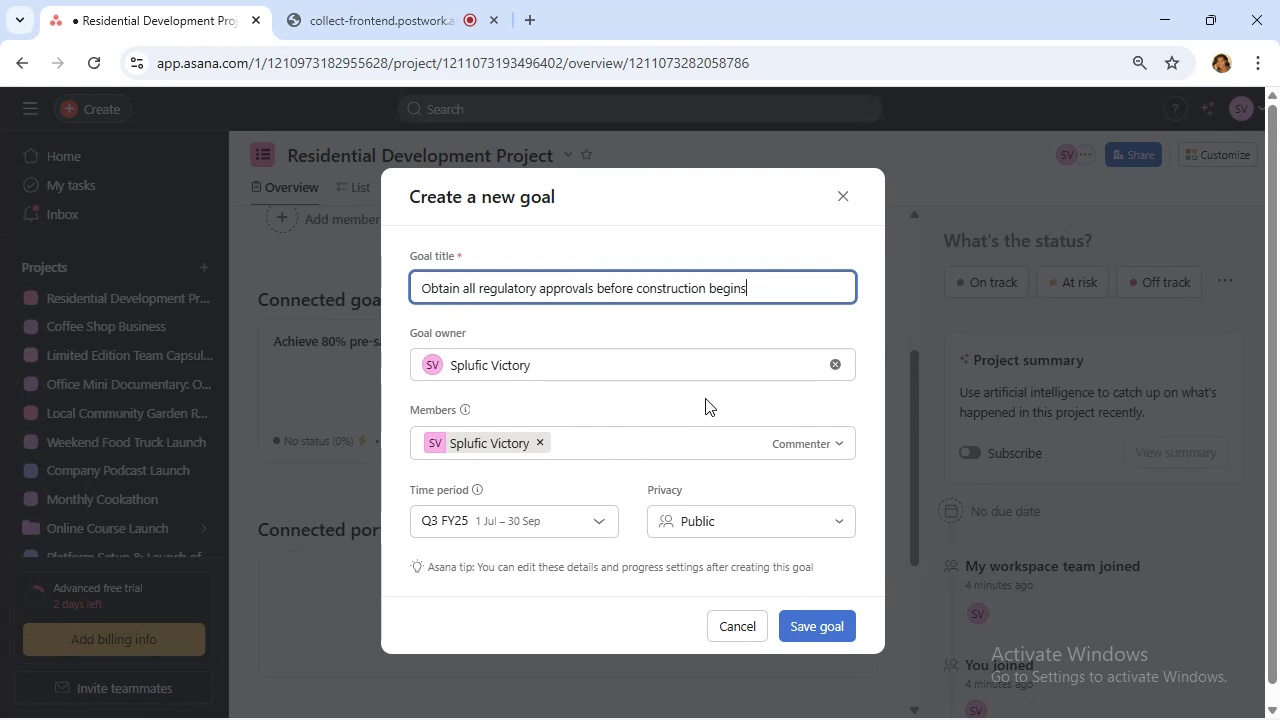 
wait(28.41)
 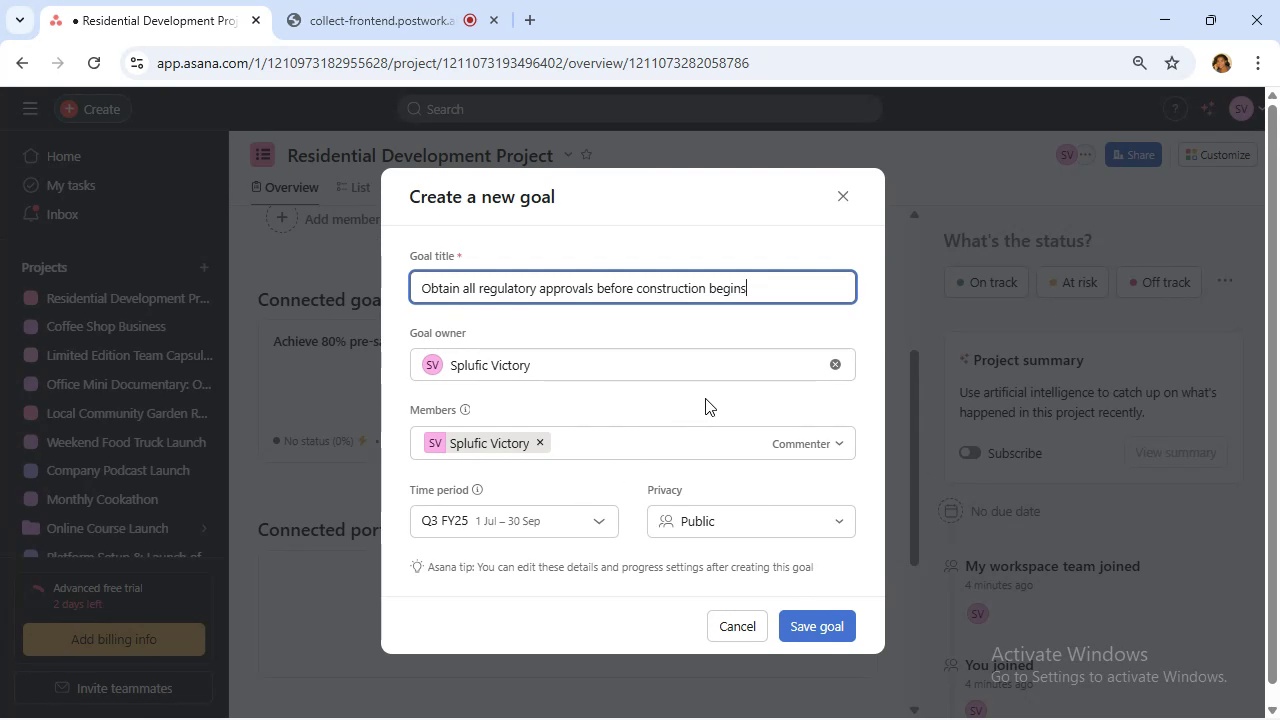 
left_click([568, 520])
 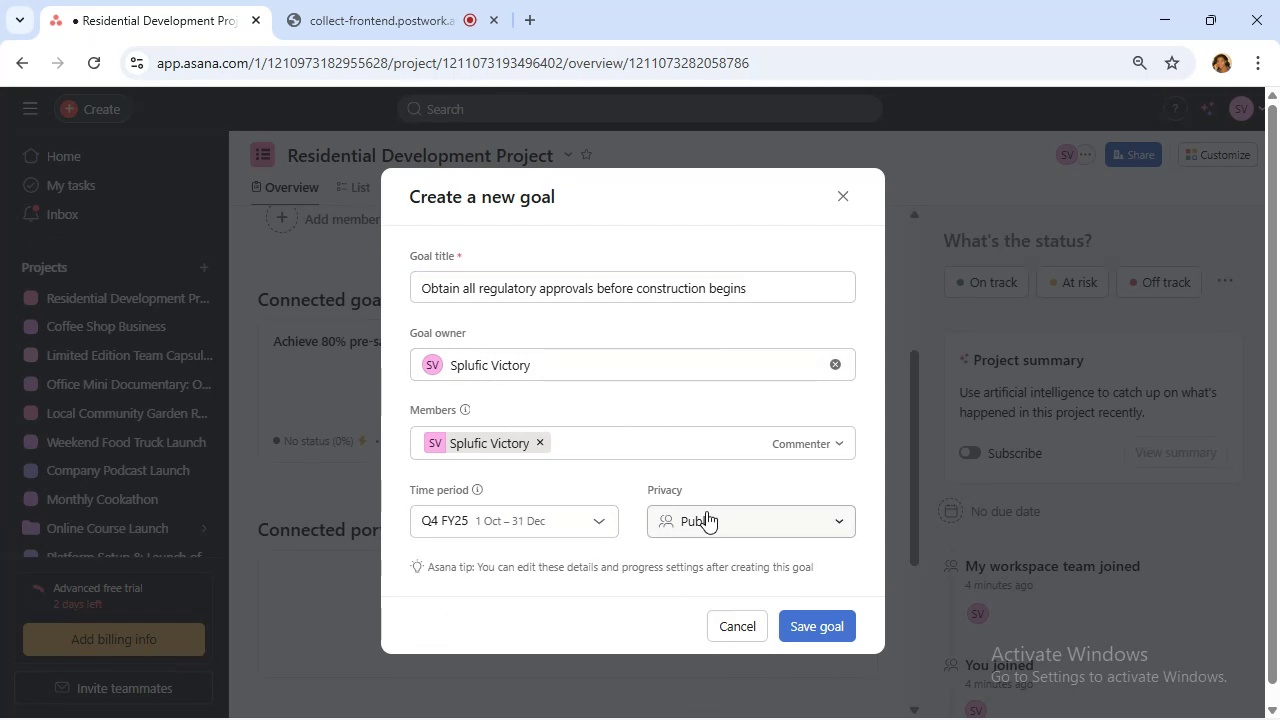 
left_click([812, 618])
 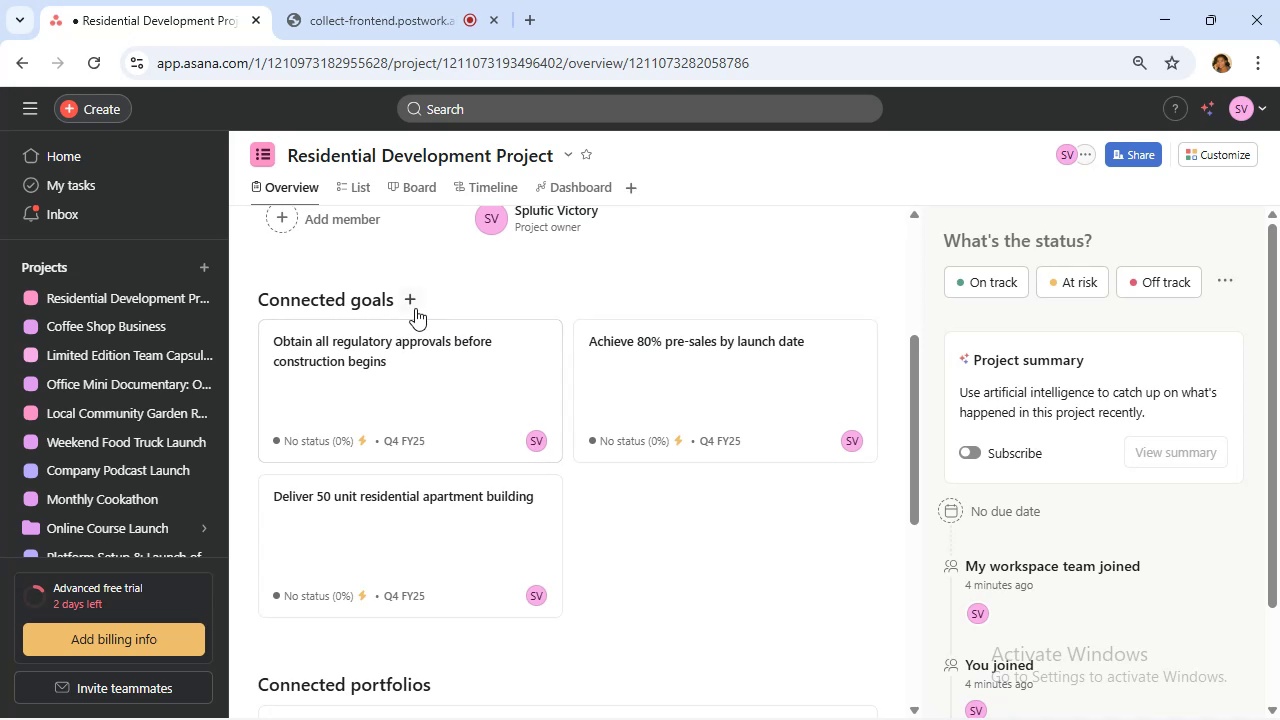 
left_click([415, 302])
 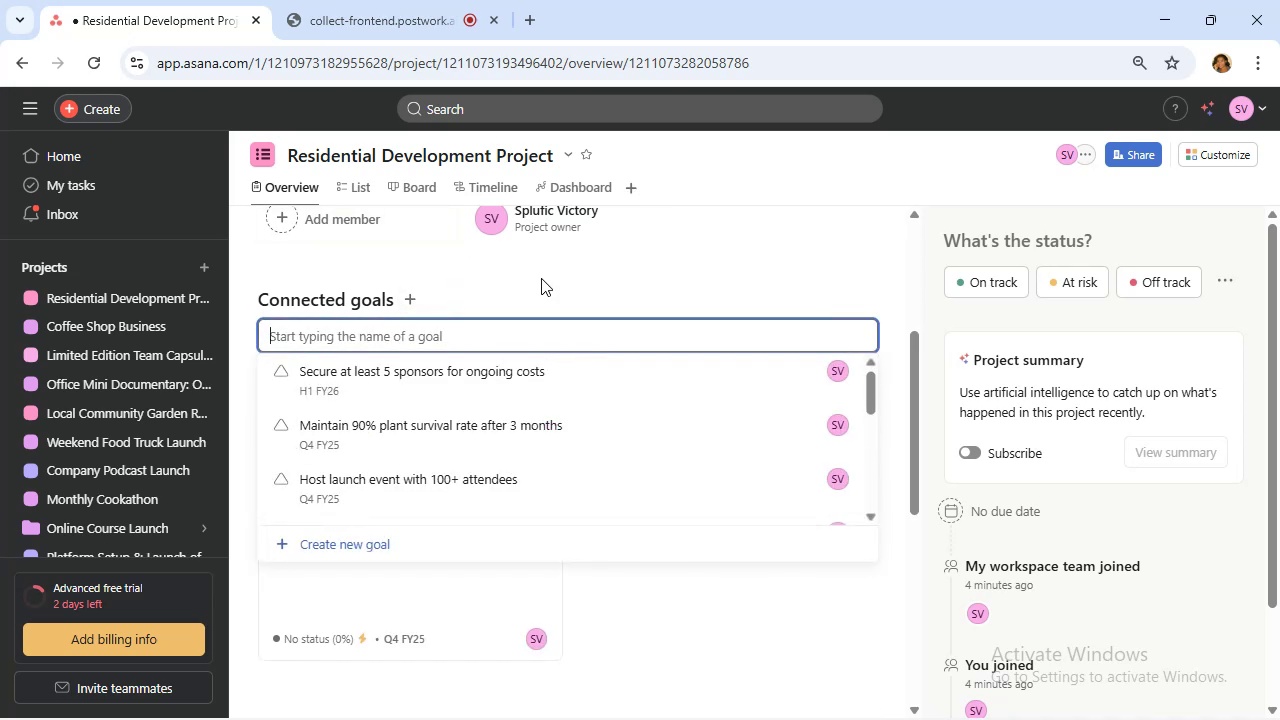 
mouse_move([590, 241])
 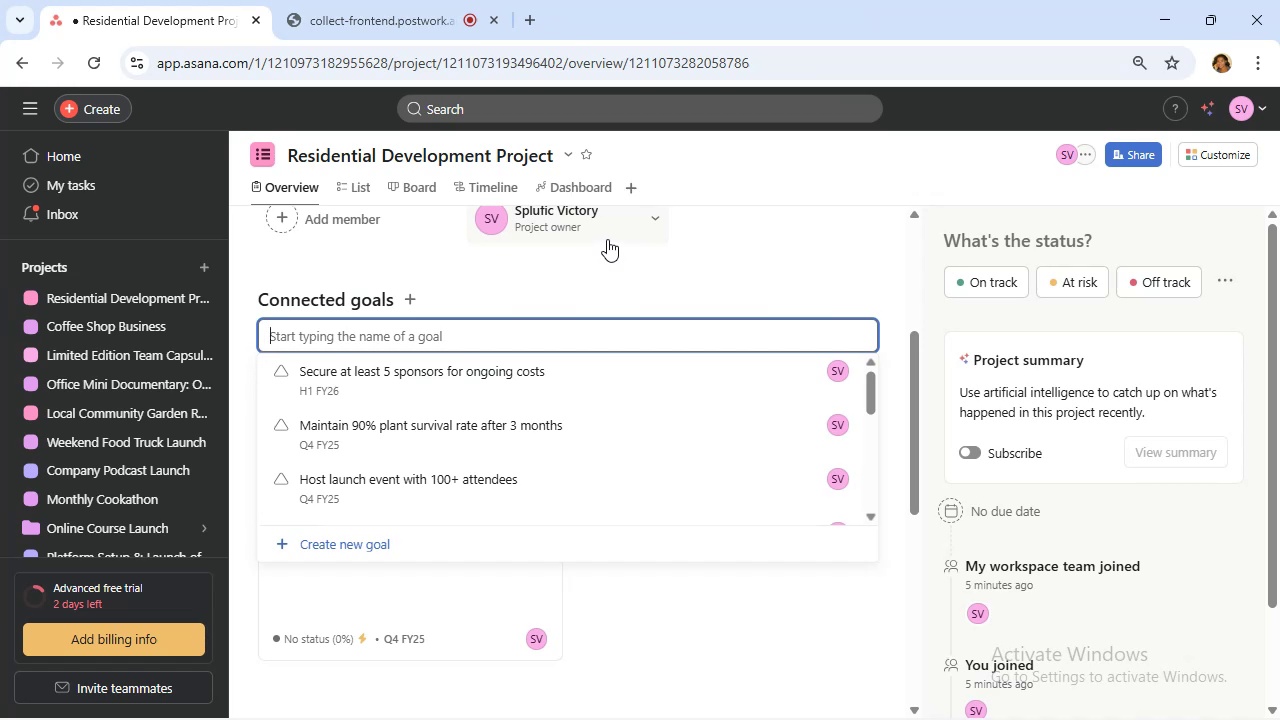 
type(Maintain )
 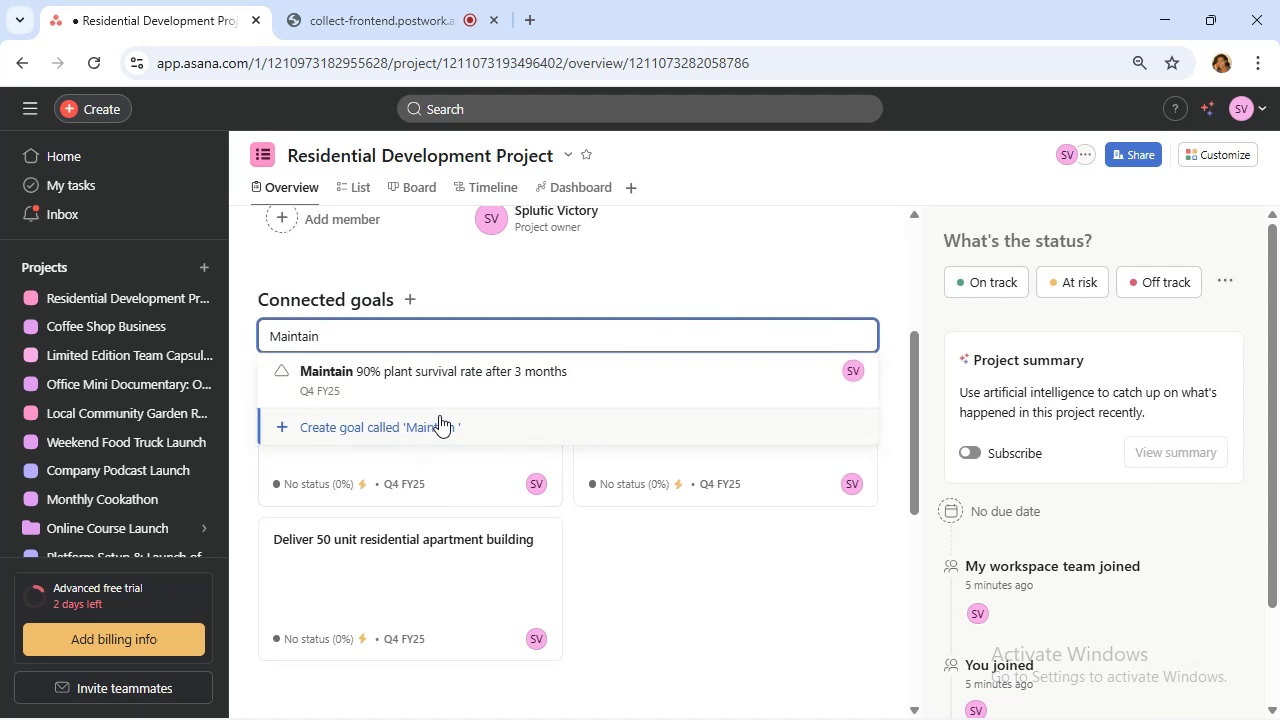 
left_click([445, 421])
 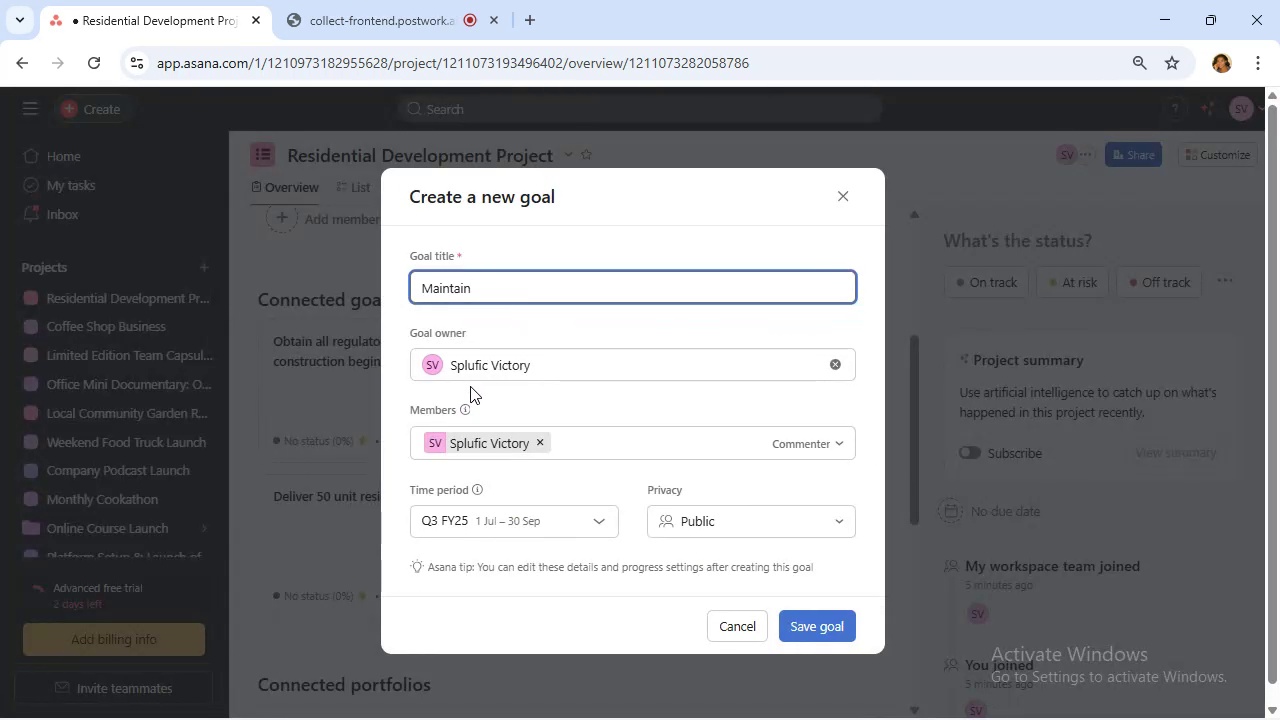 
type(budget adherence by)
 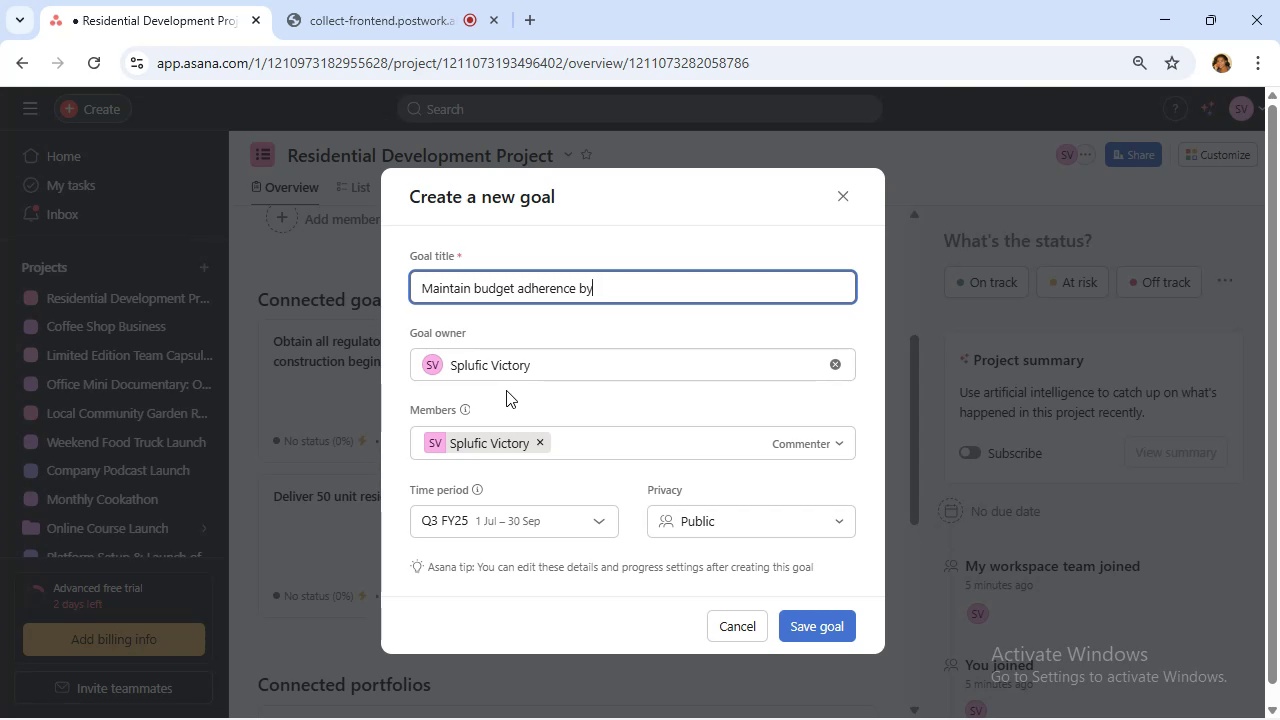 
key(Backspace)
key(Backspace)
type(within 5%)
 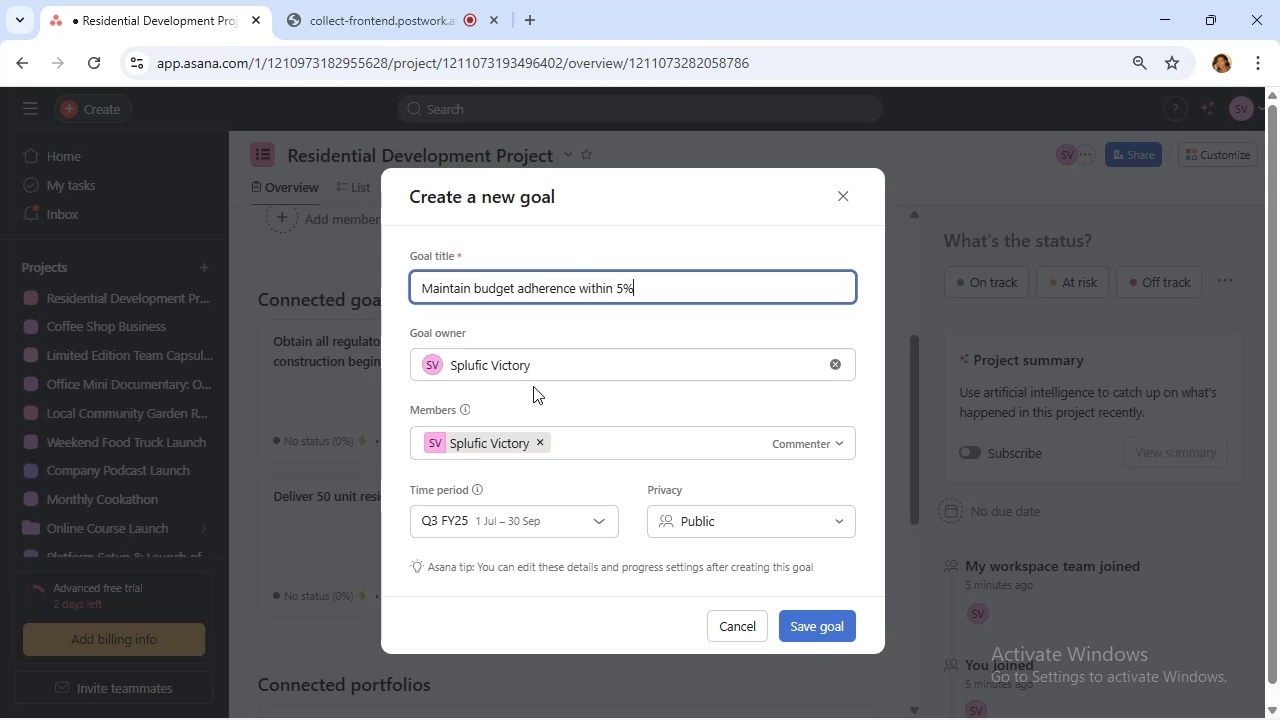 
left_click([591, 533])
 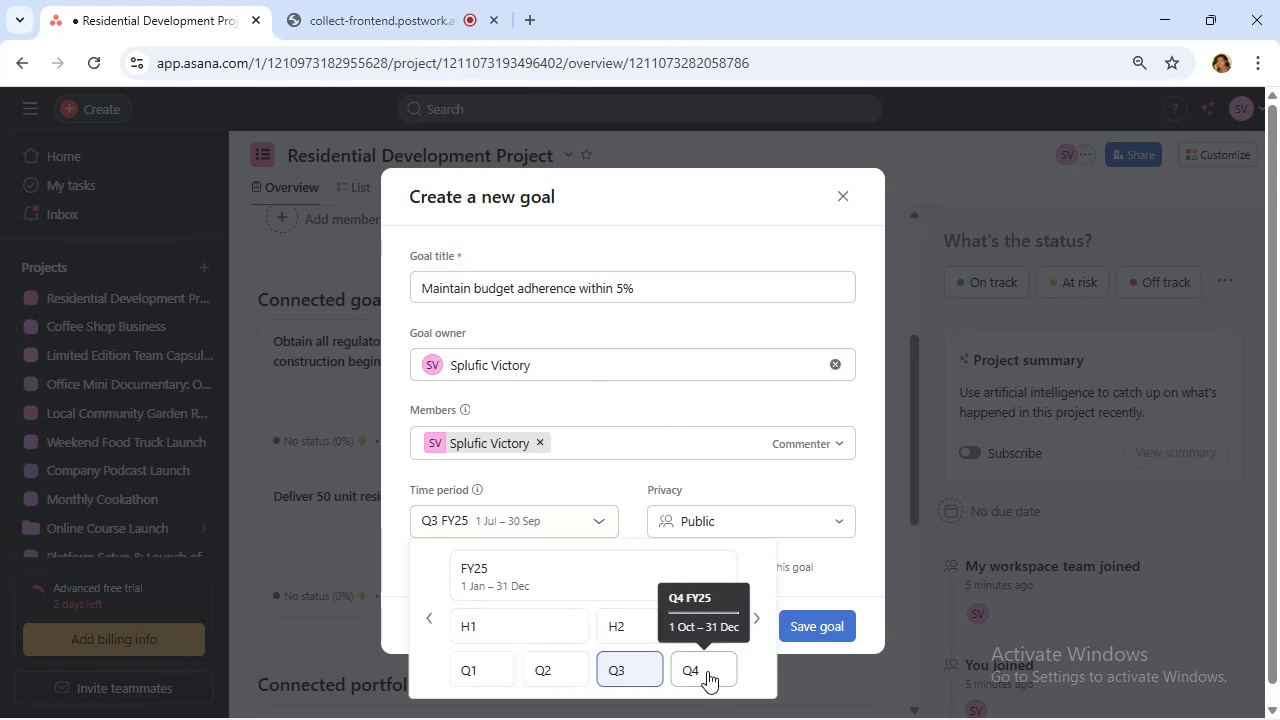 
left_click([708, 670])
 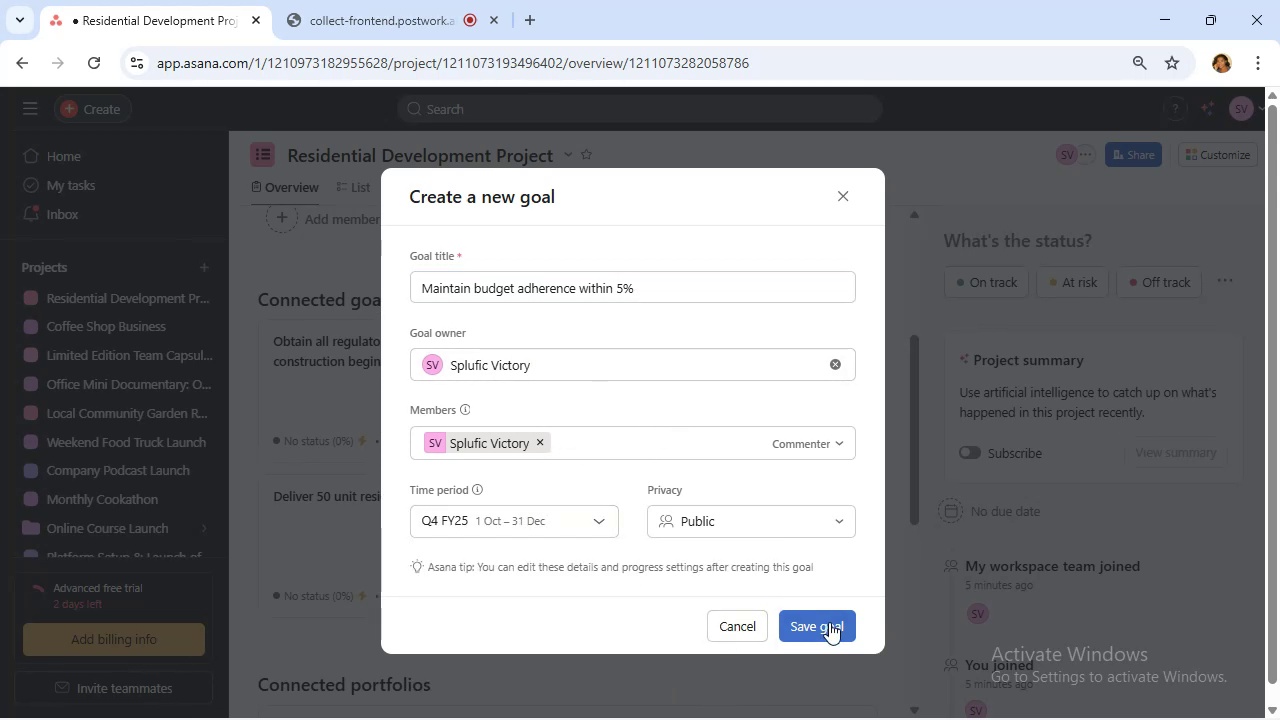 
left_click([830, 623])
 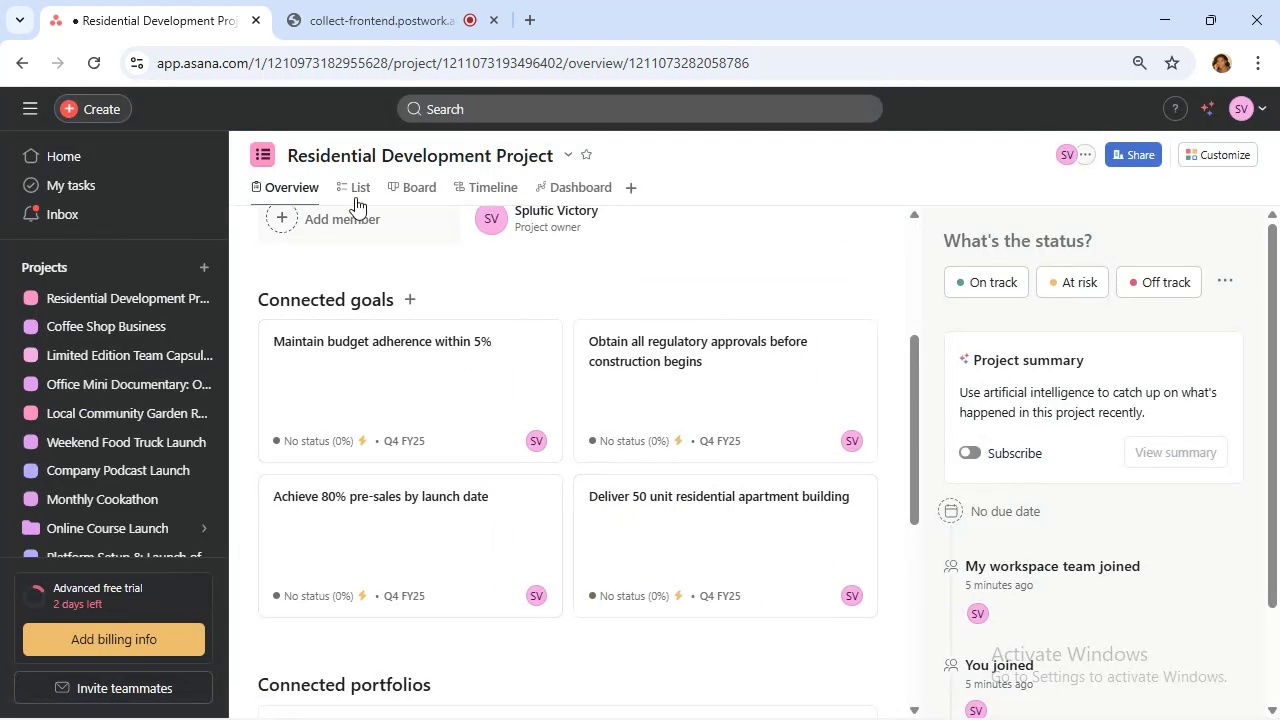 
left_click([358, 192])
 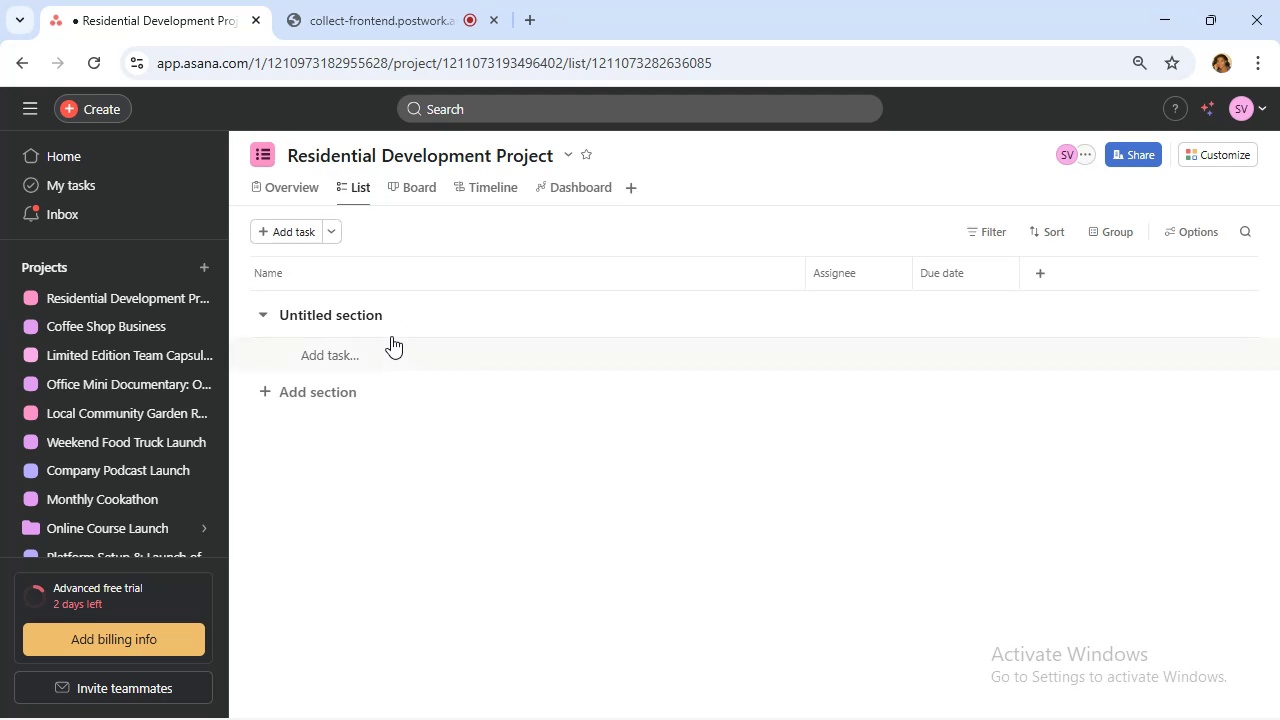 
left_click([377, 311])
 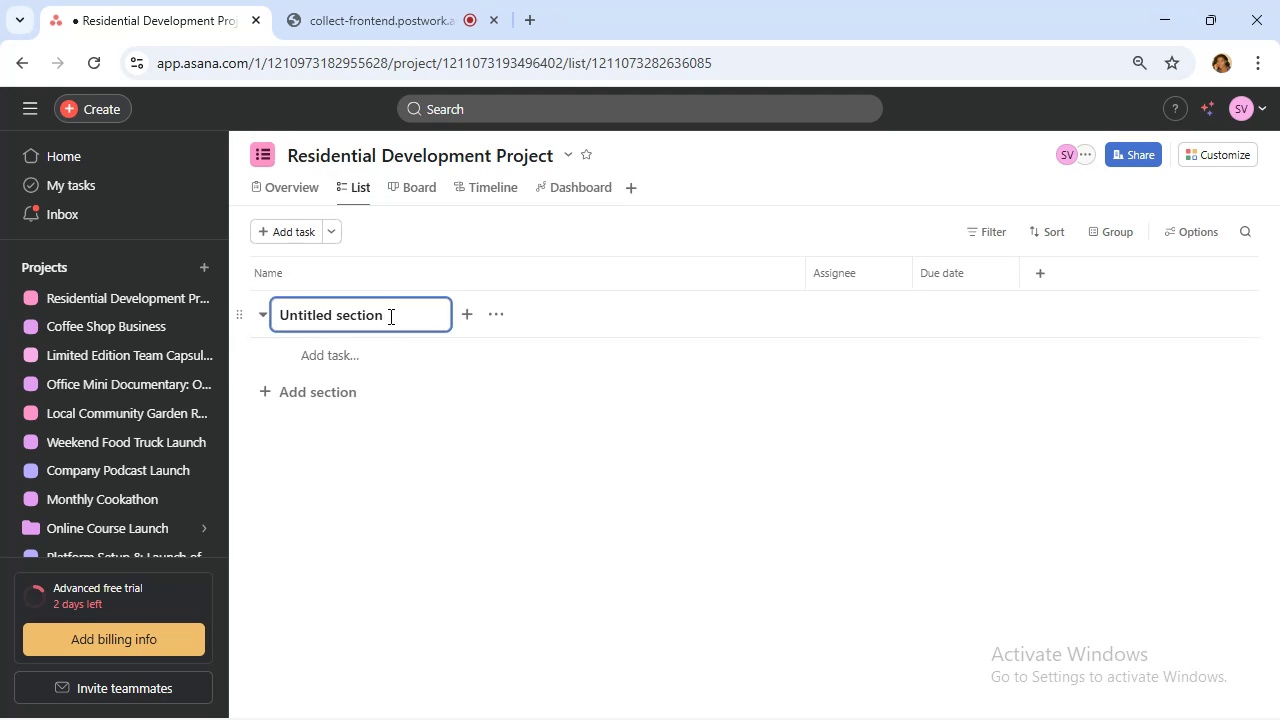 
left_click_drag(start_coordinate=[389, 316], to_coordinate=[234, 316])
 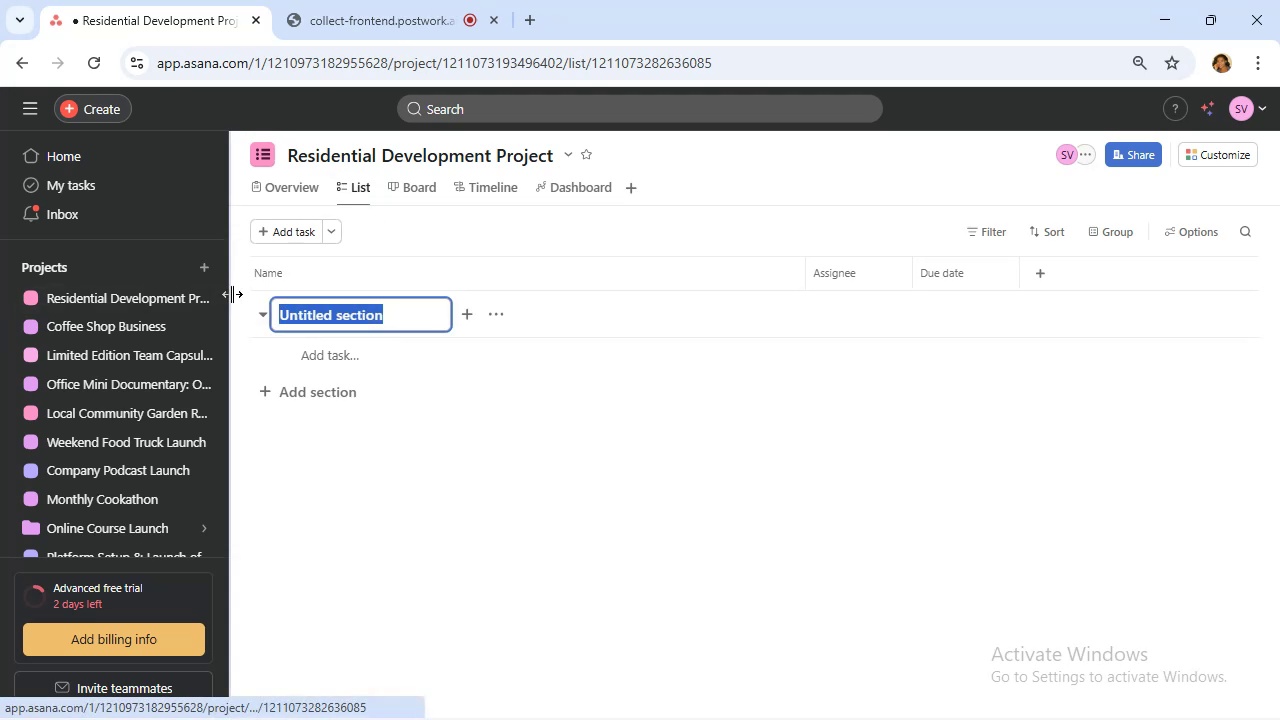 
type(Planning &A)
key(Backspace)
type( Approvals)
 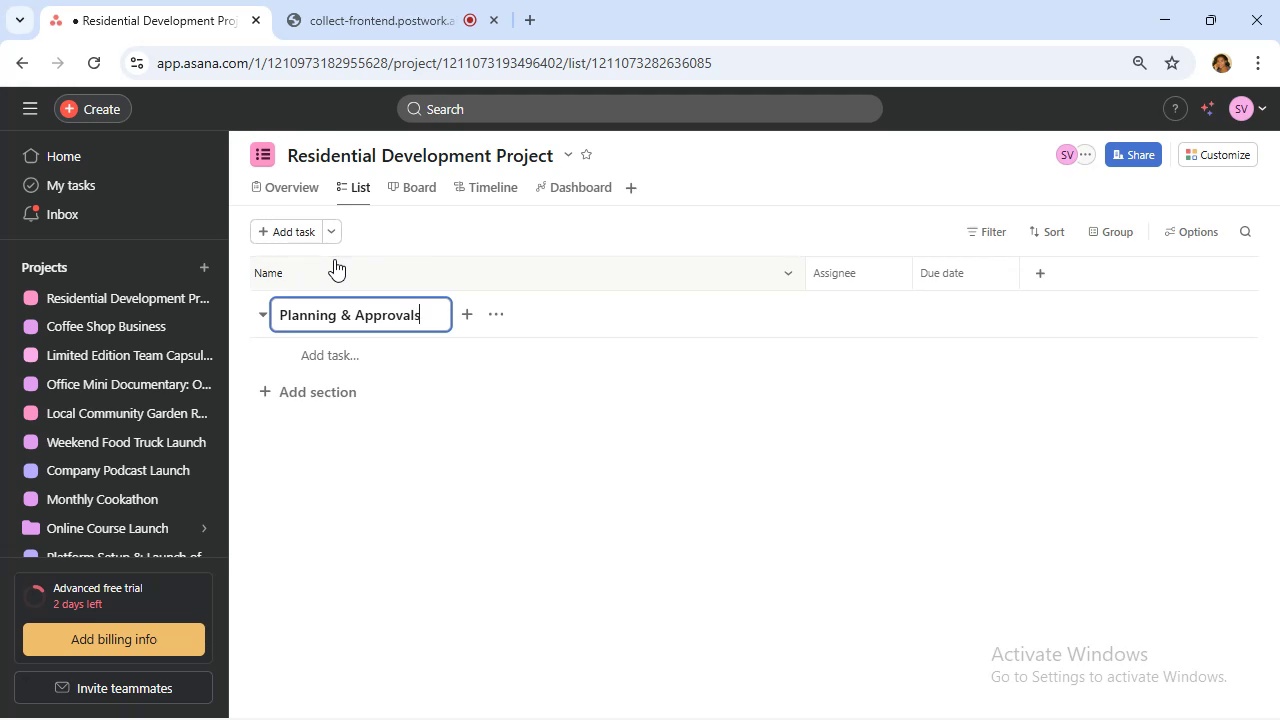 
wait(12.33)
 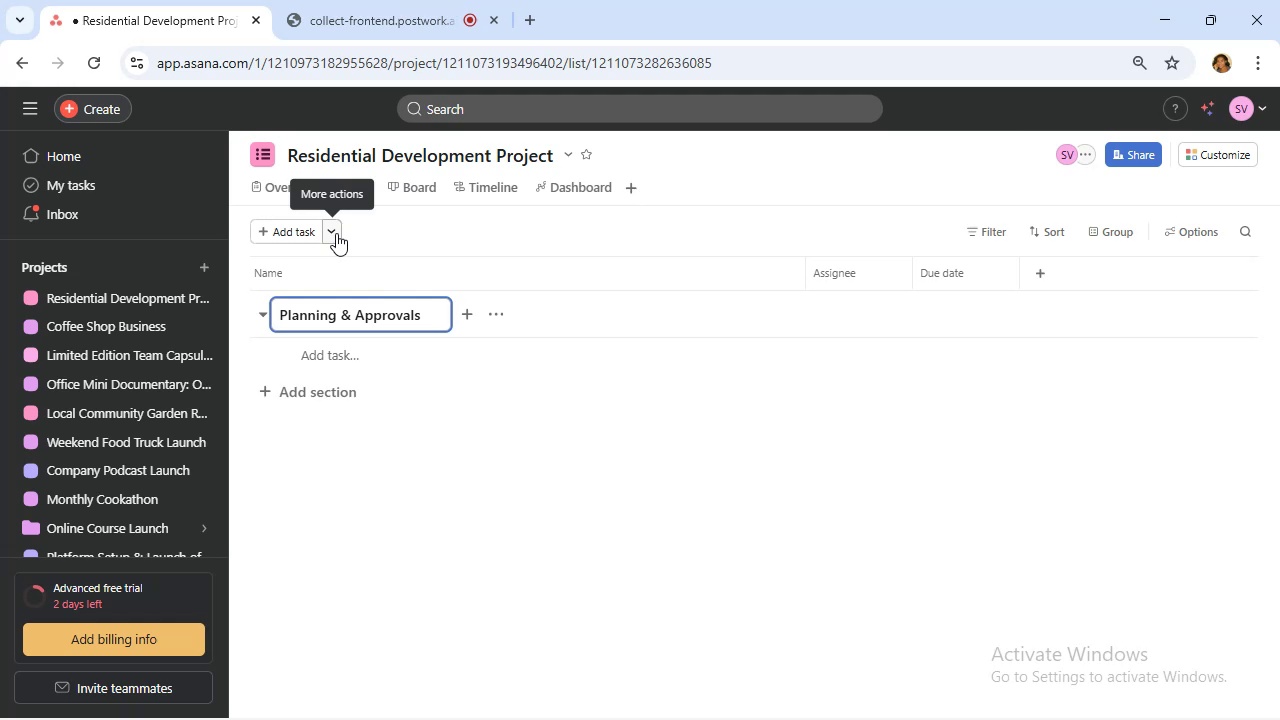 
left_click([314, 399])
 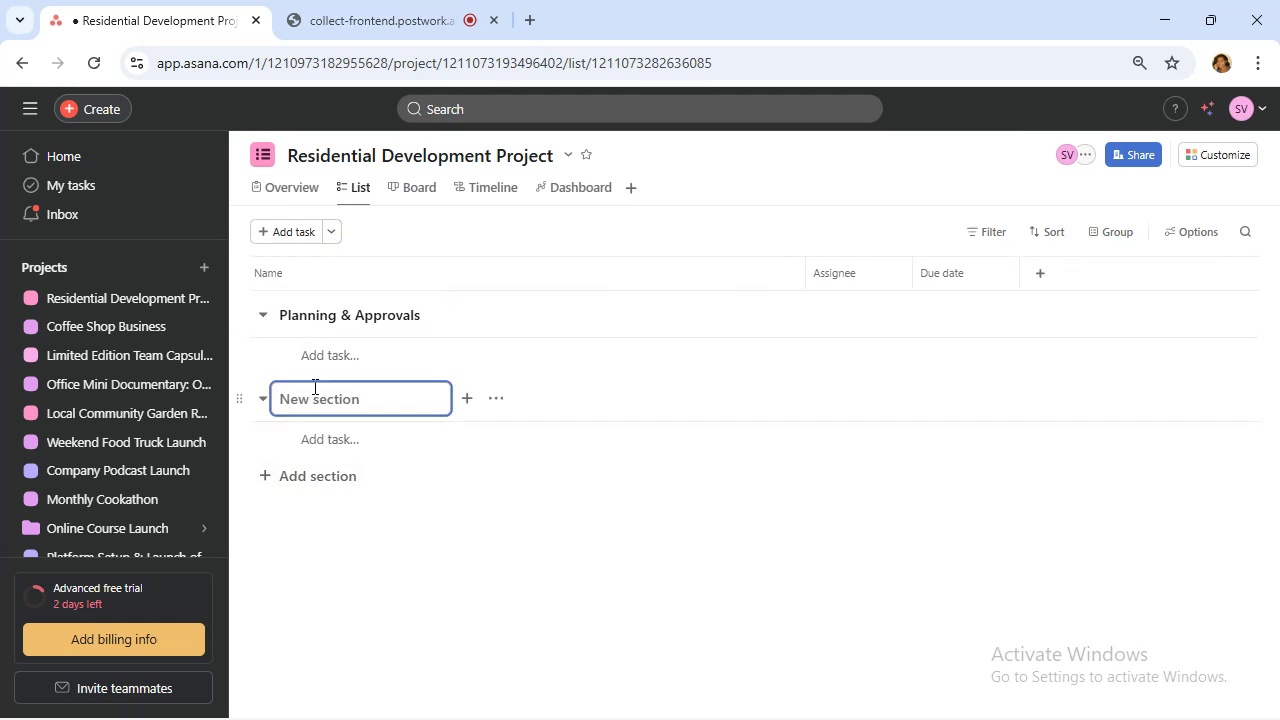 
type(Design & Pre-)
 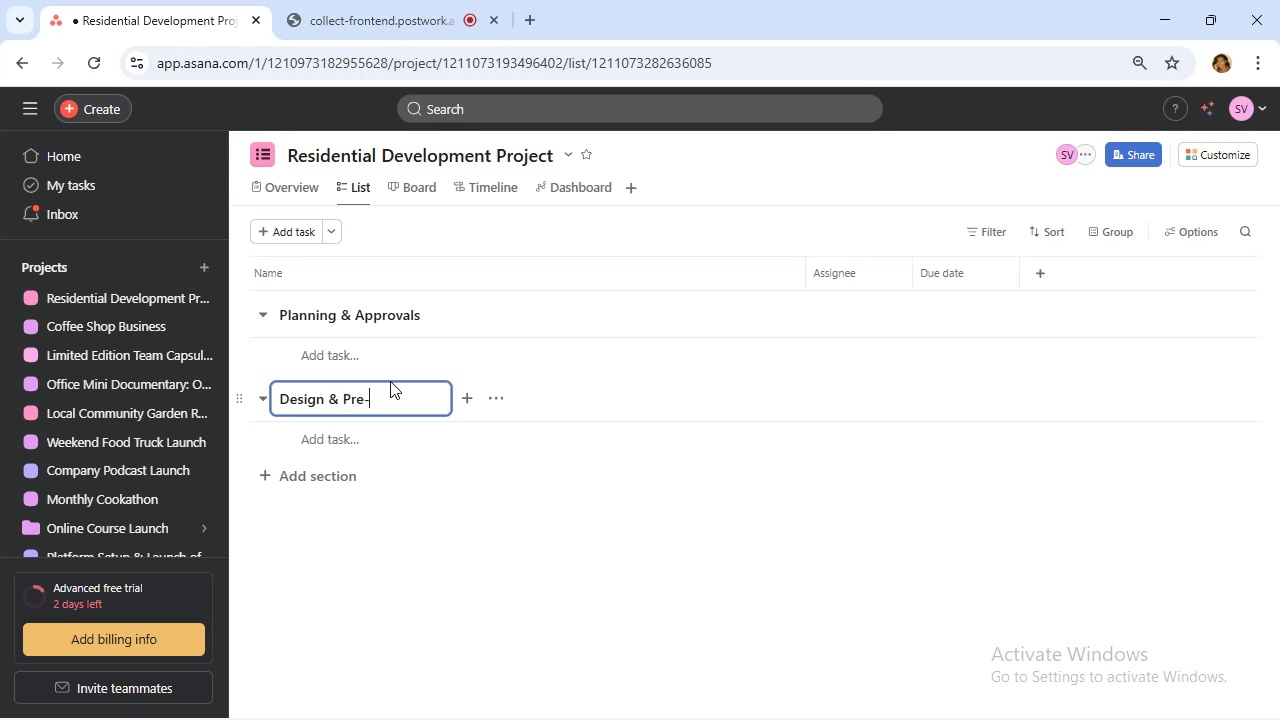 
type(construction)
 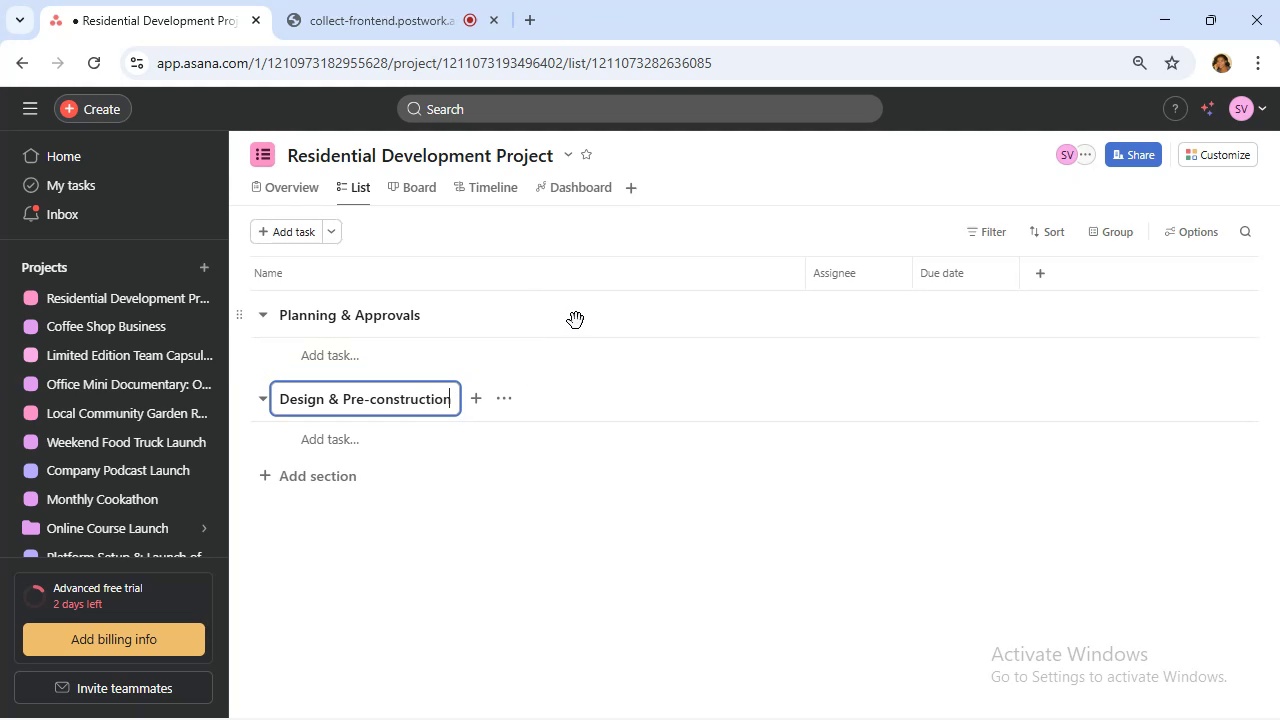 
wait(7.74)
 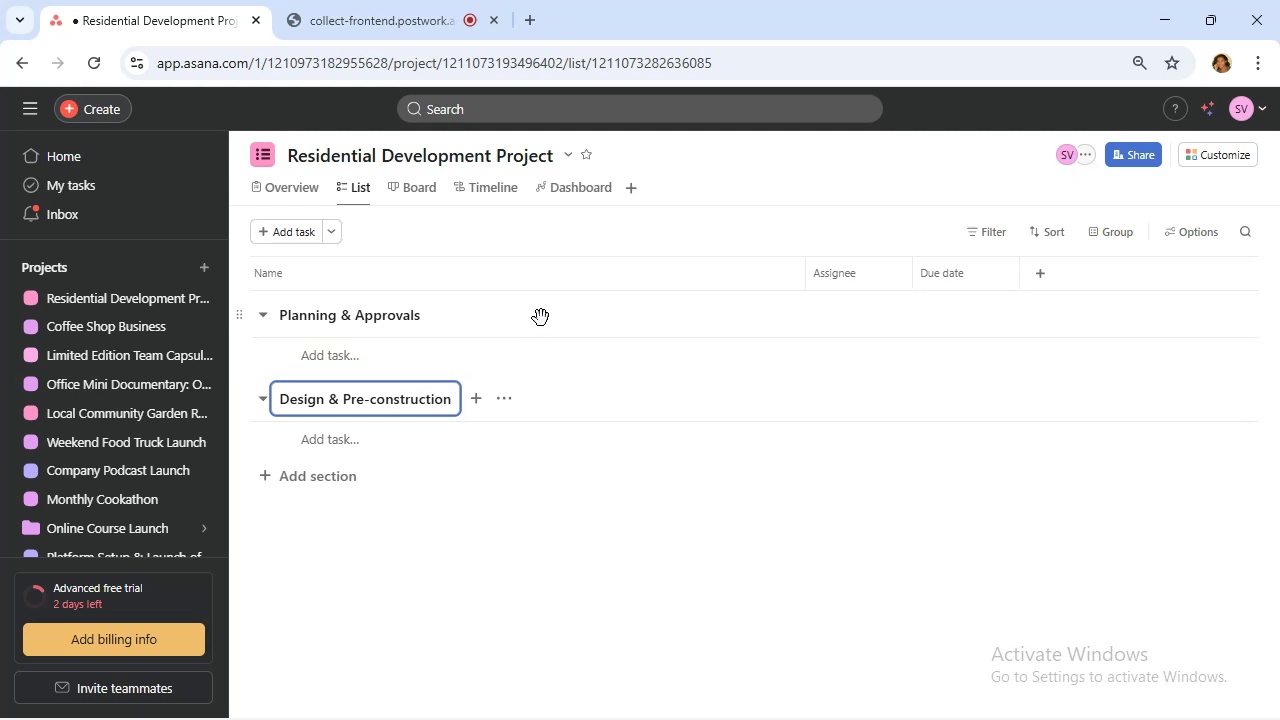 
left_click([322, 474])
 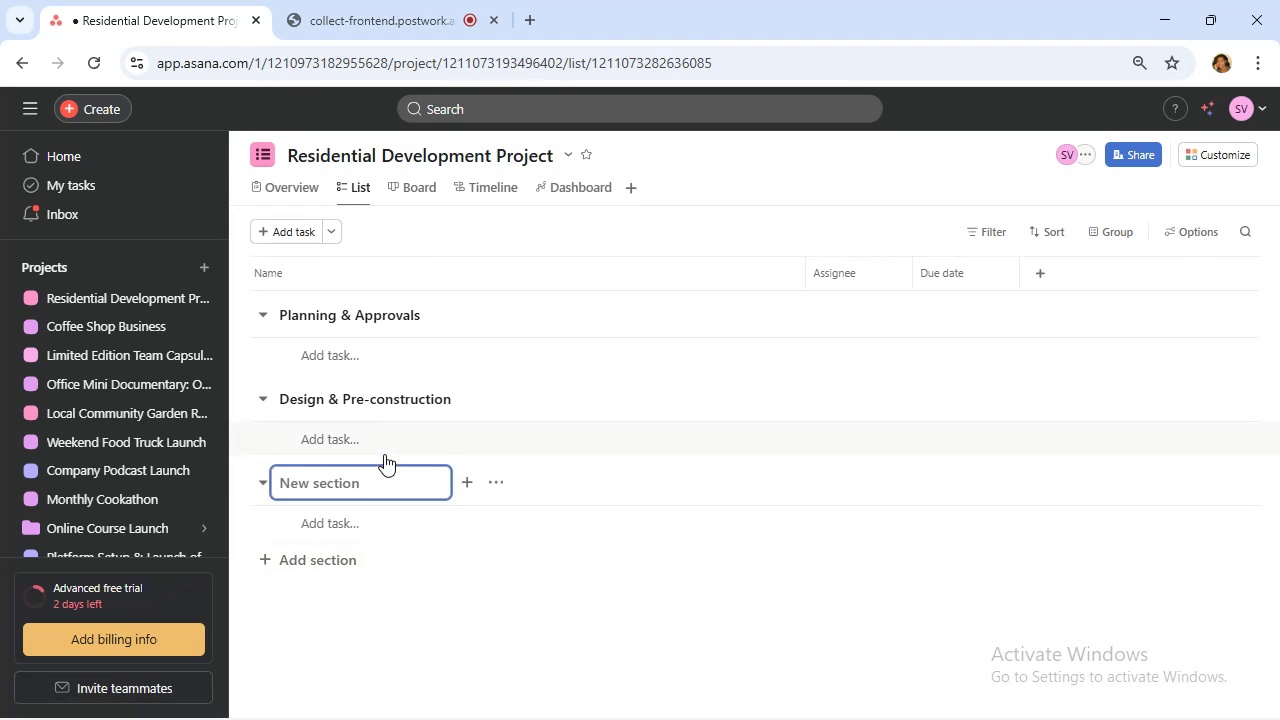 
wait(9.35)
 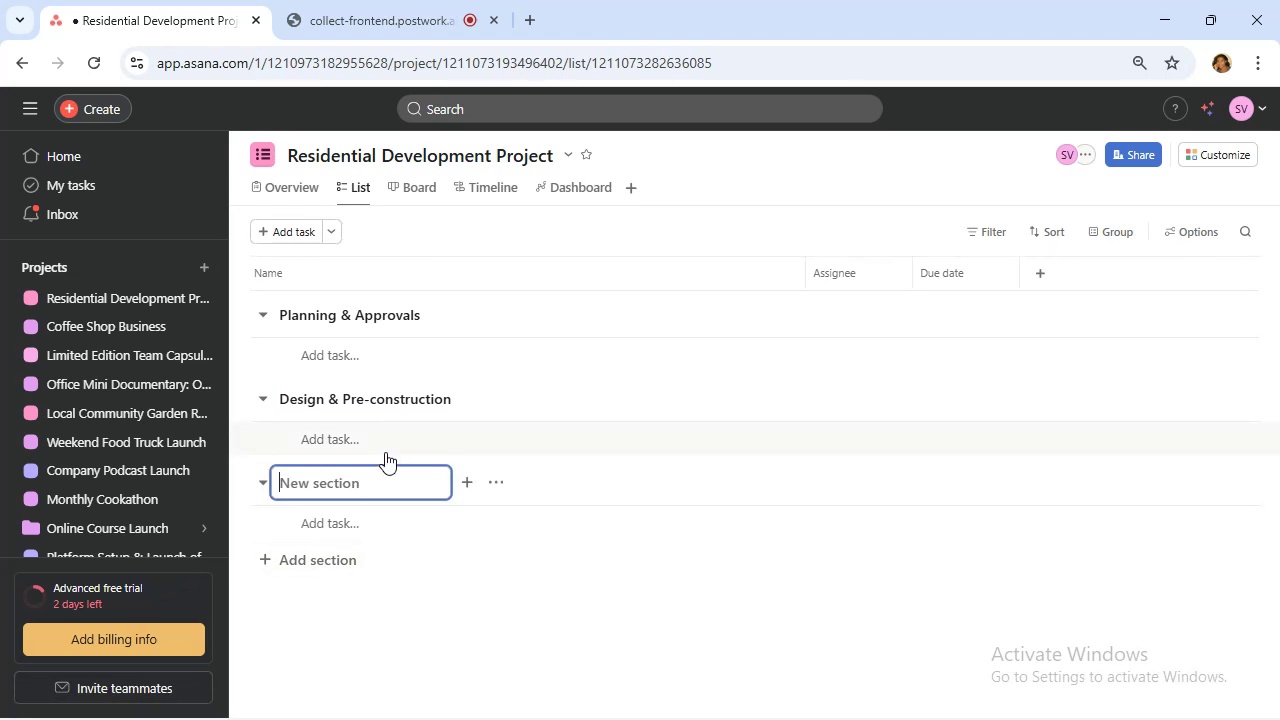 
type(Construction Phase)
 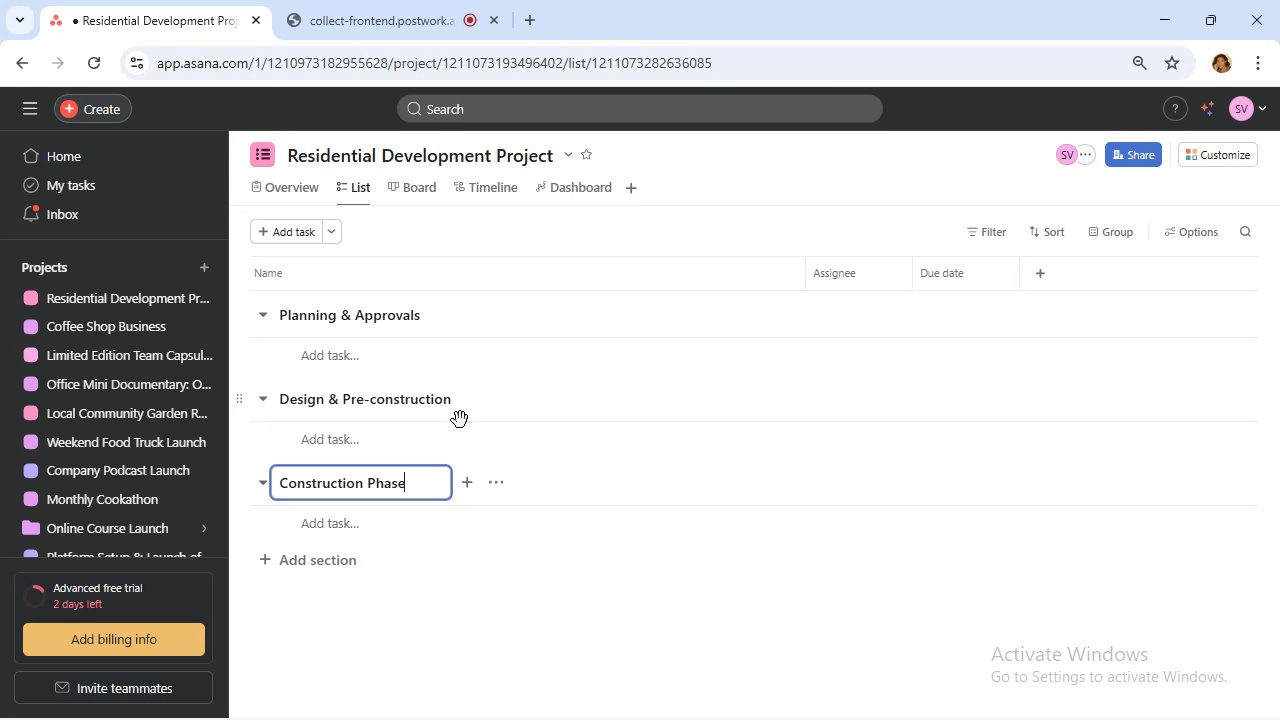 
left_click([347, 563])
 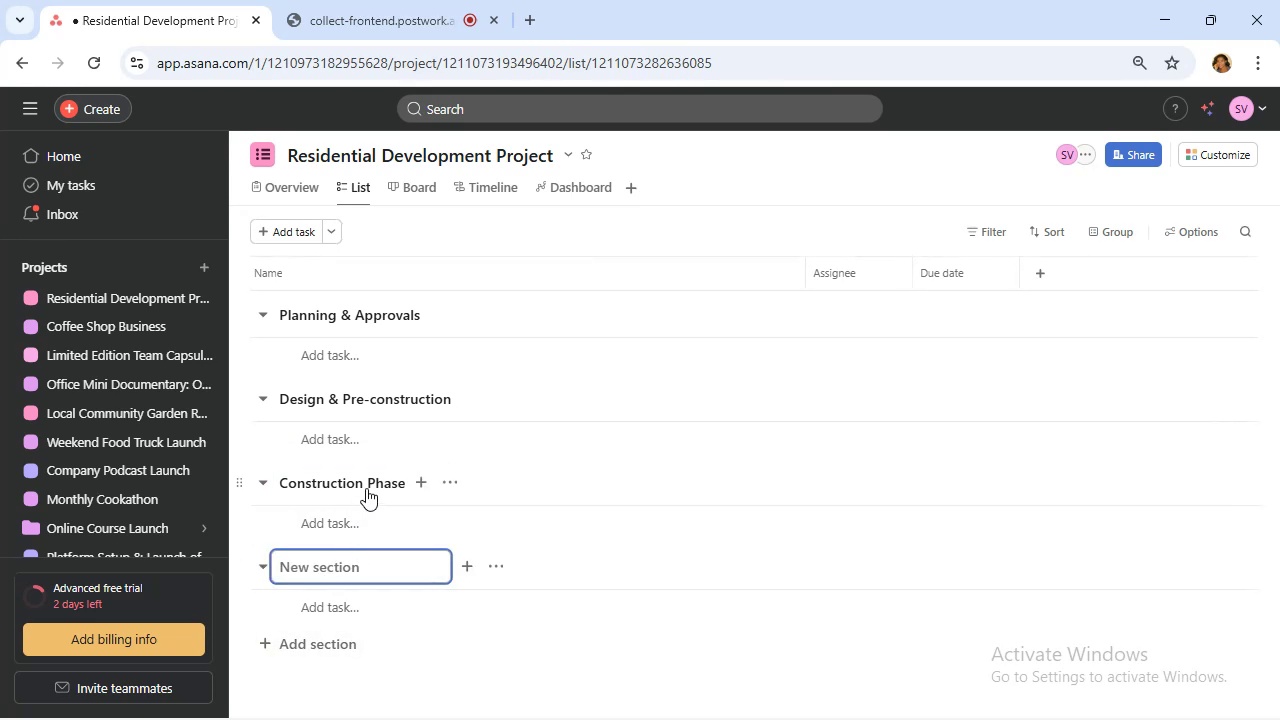 
wait(8.95)
 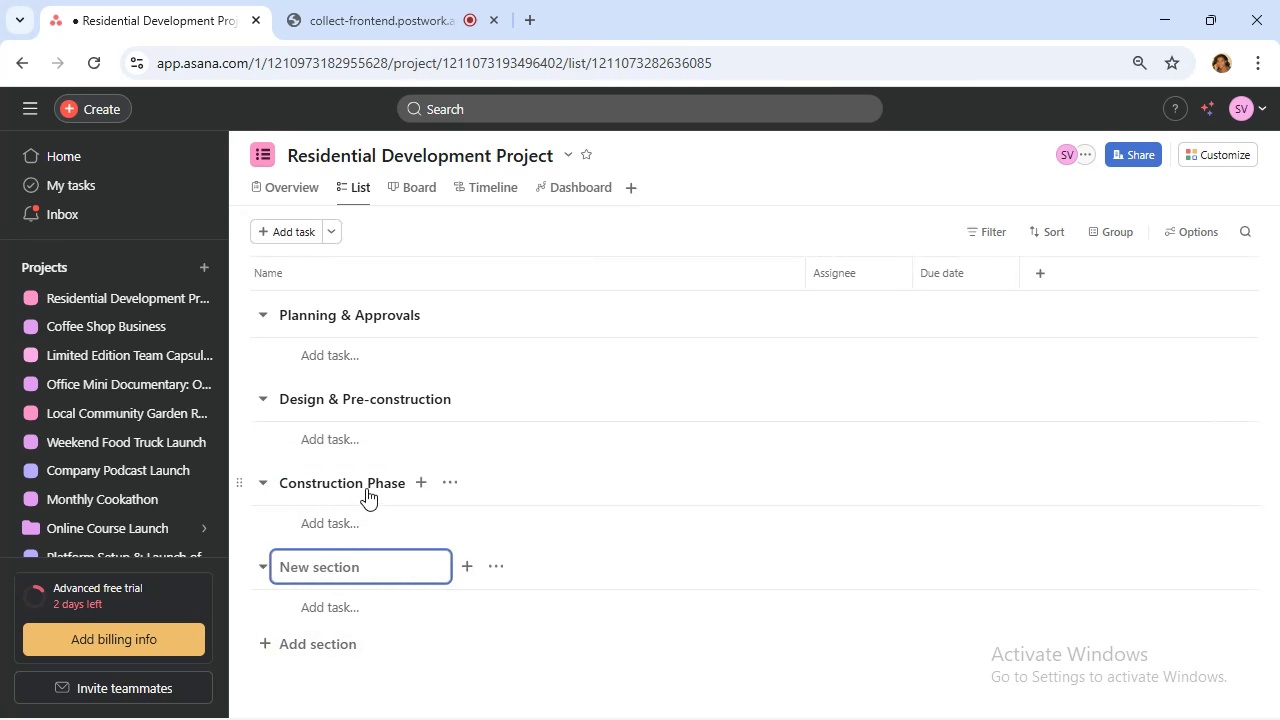 
type(Marketing & Sles)
 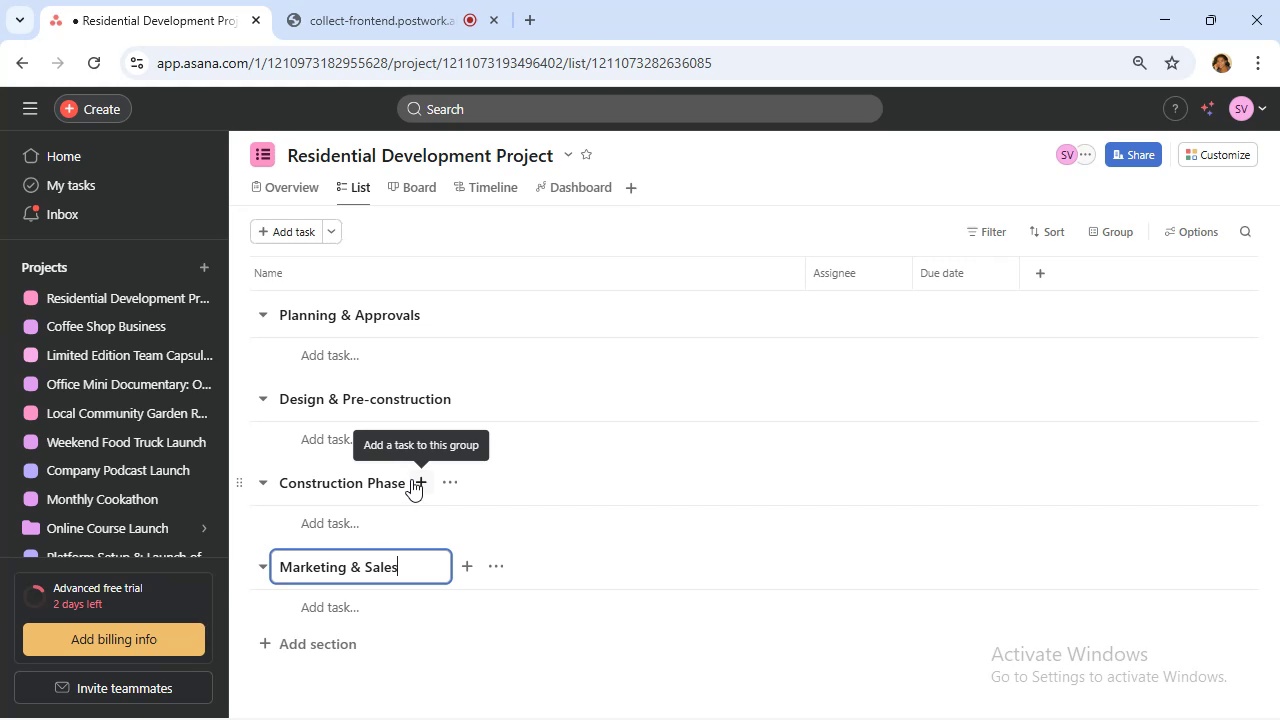 
wait(9.31)
 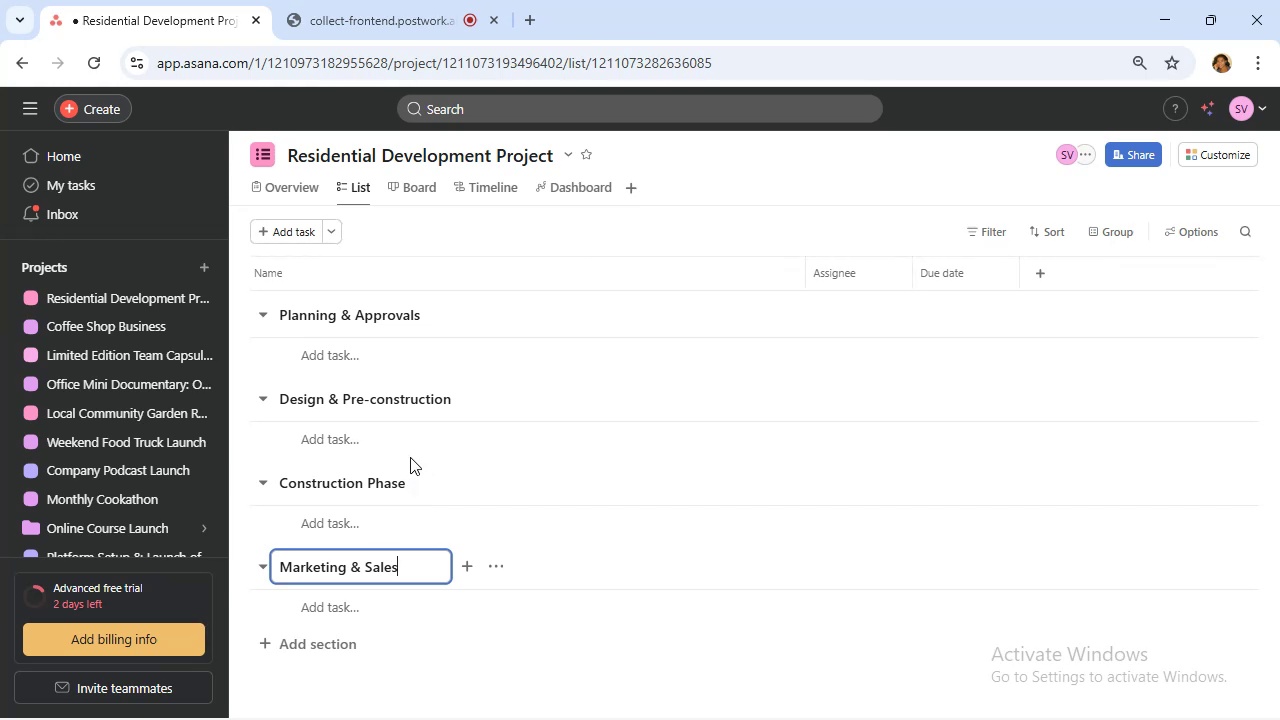 
scroll: coordinate [410, 453], scroll_direction: down, amount: 2.0
 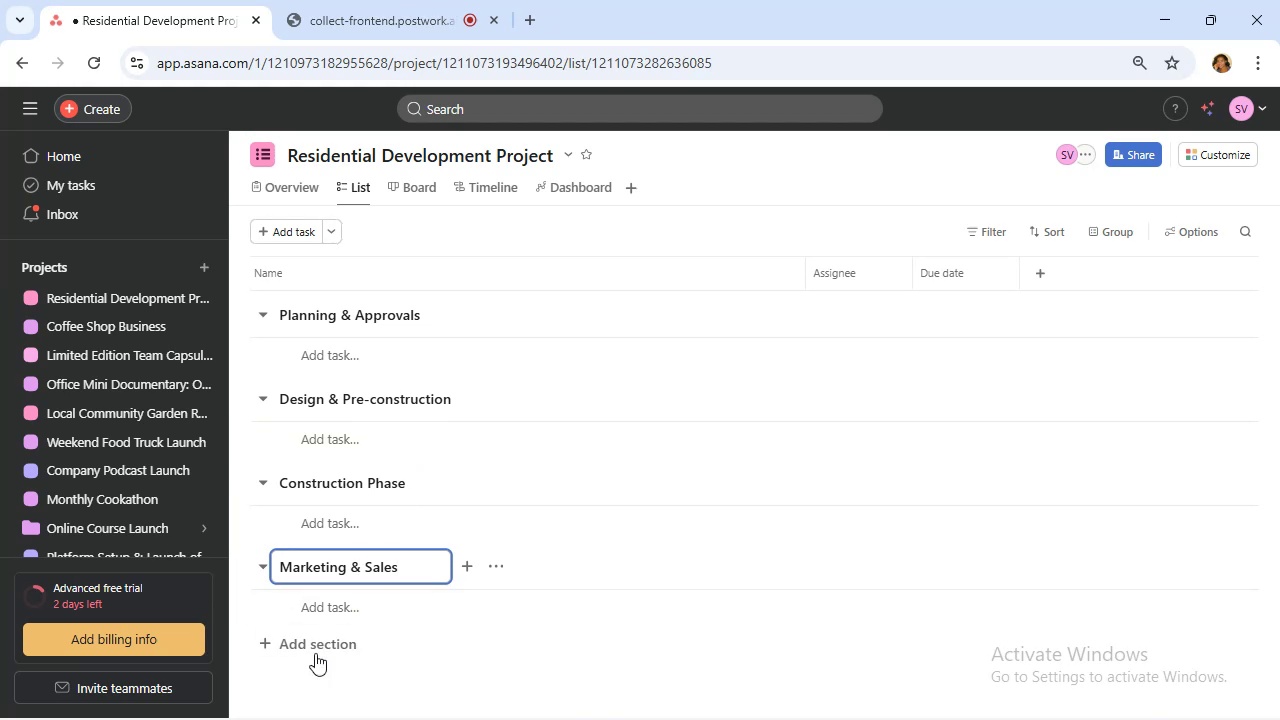 
left_click([318, 635])
 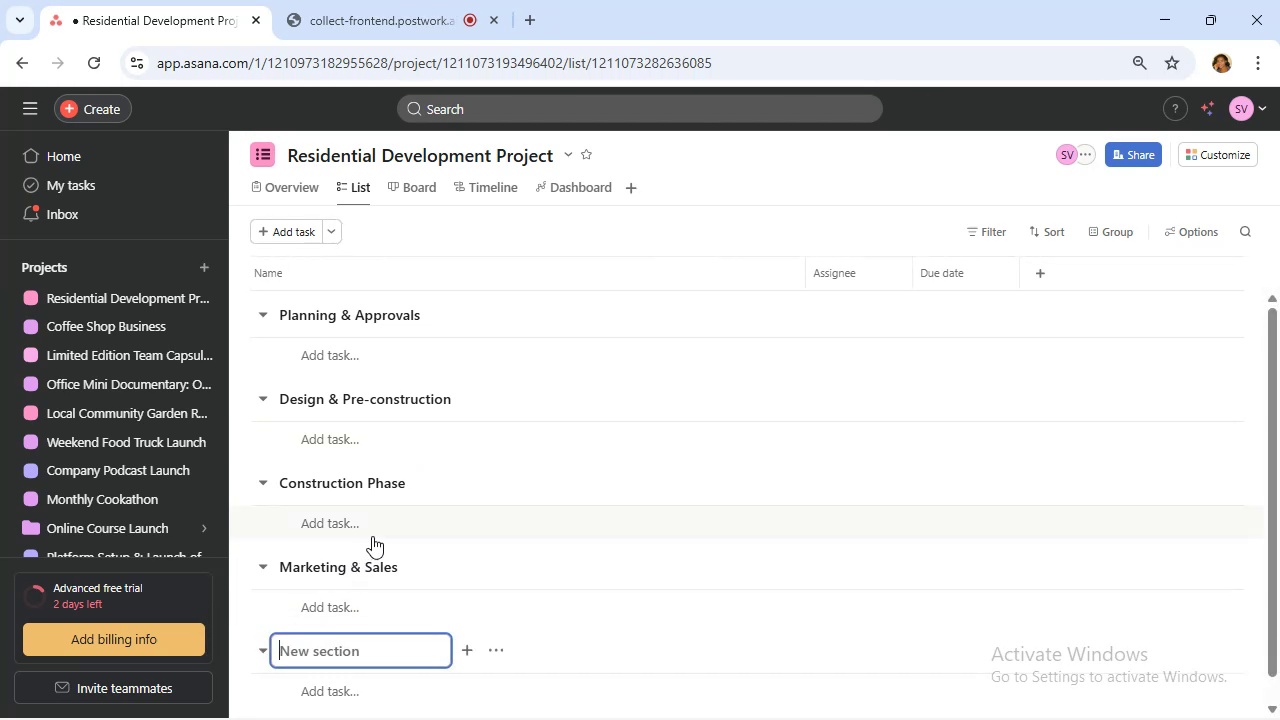 
wait(8.11)
 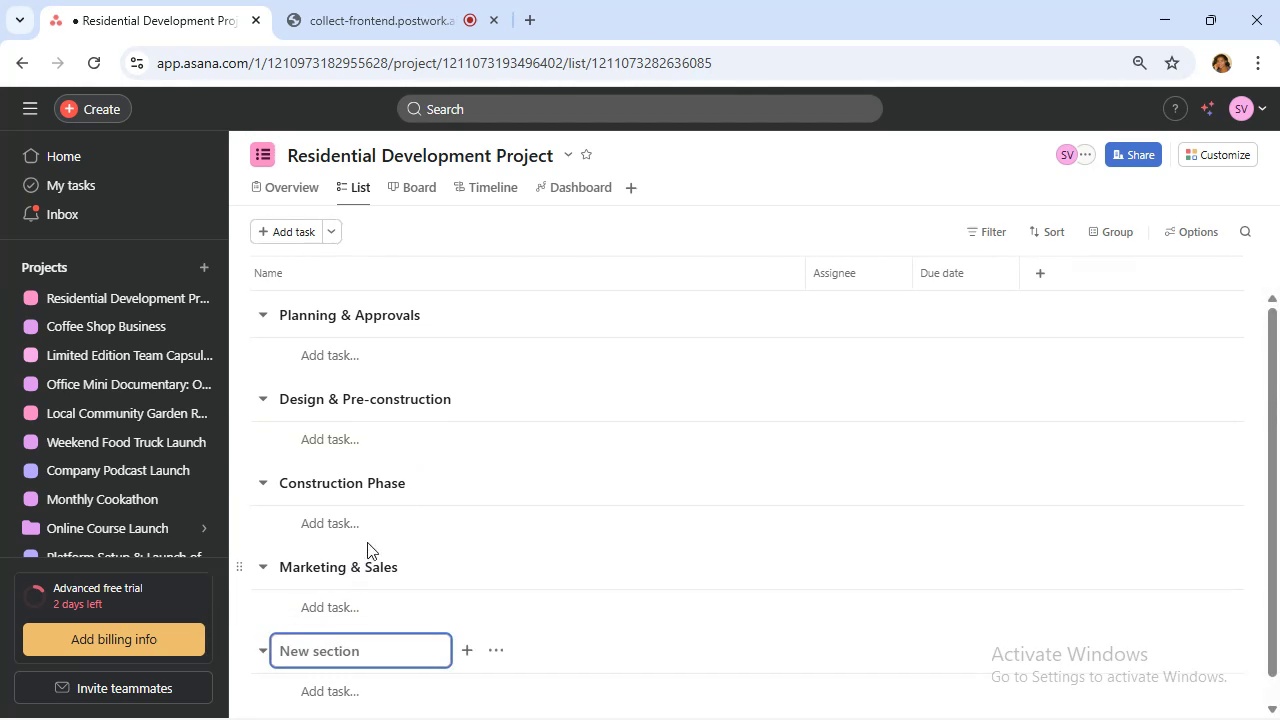 
type(Handover & Closeout)
 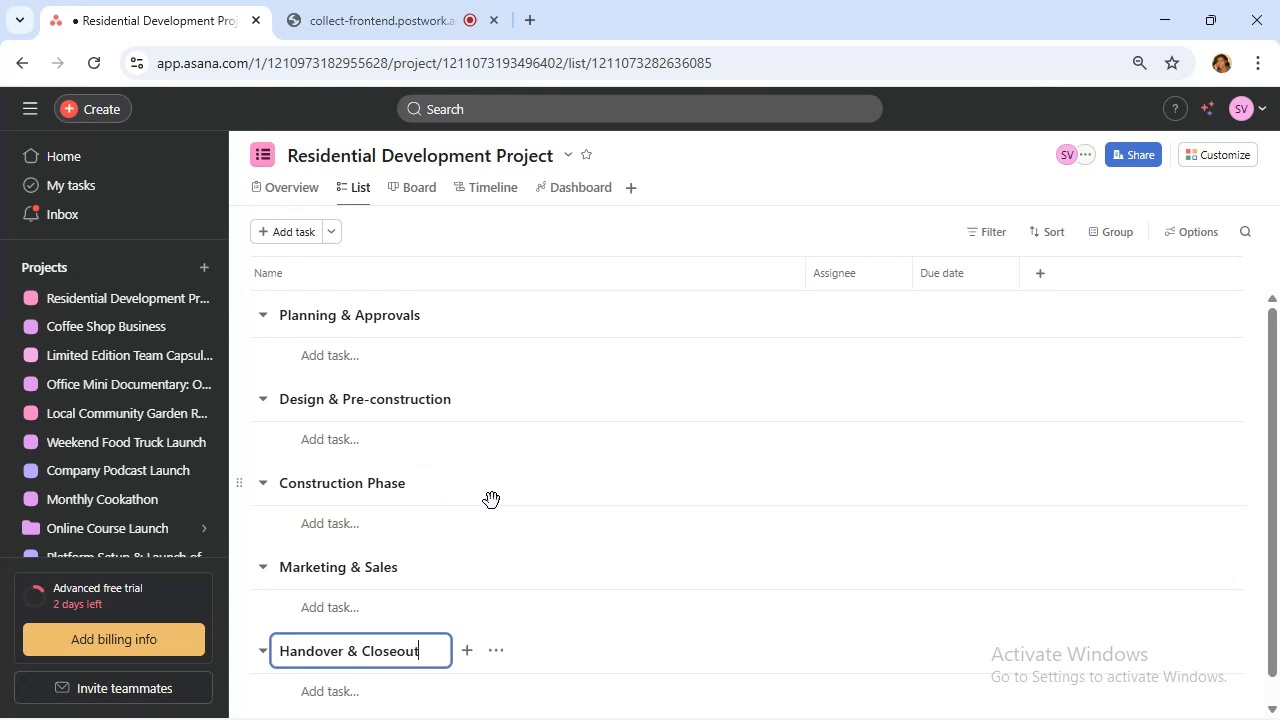 
scroll: coordinate [495, 501], scroll_direction: up, amount: 7.0
 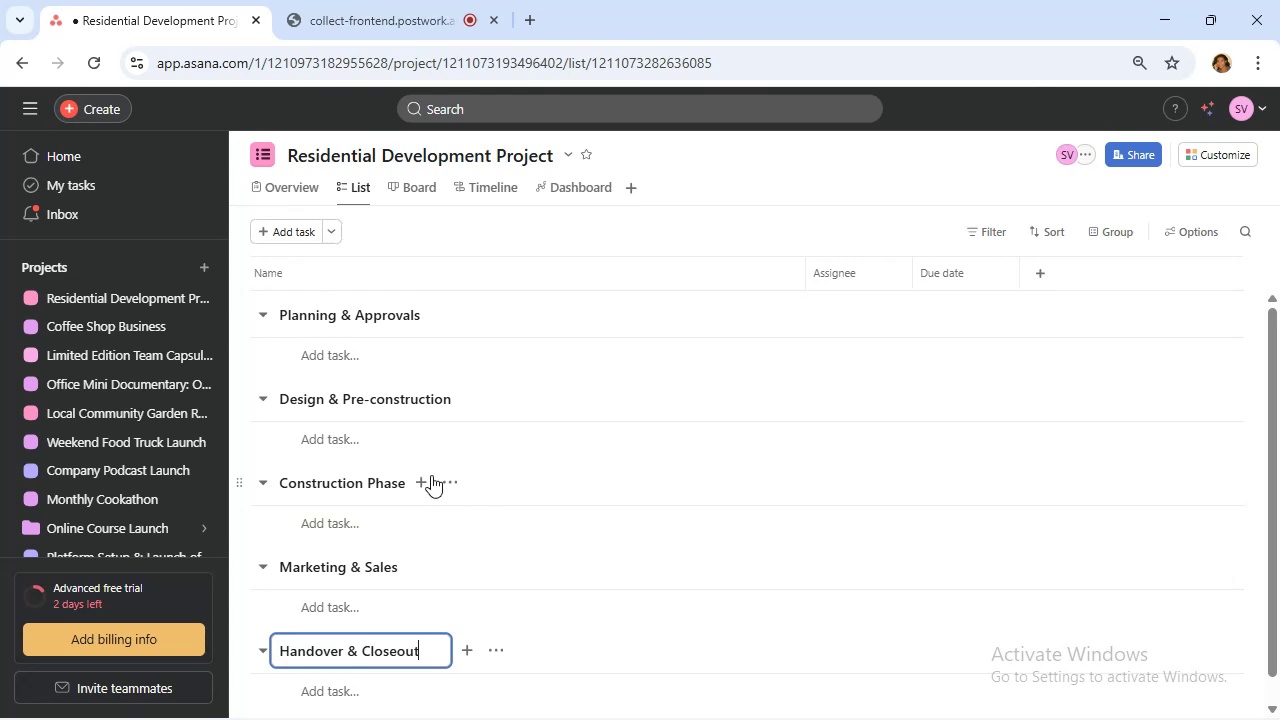 
mouse_move([327, 353])
 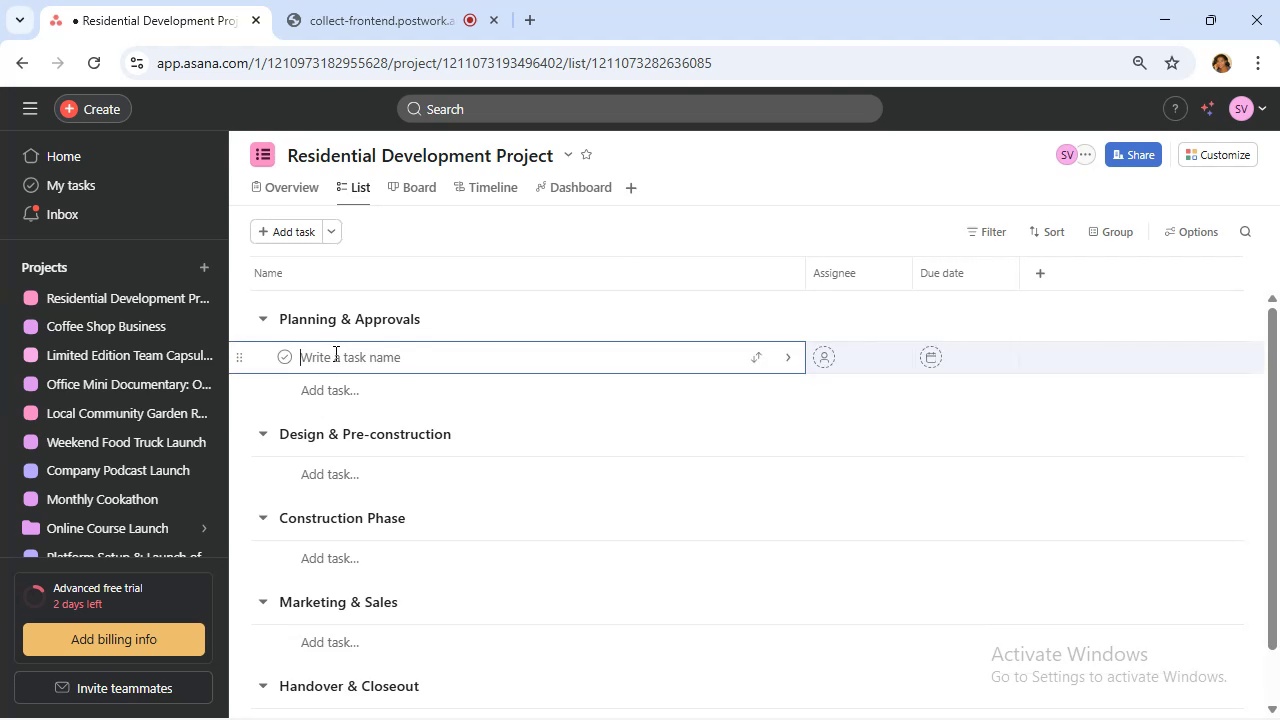 
wait(10.97)
 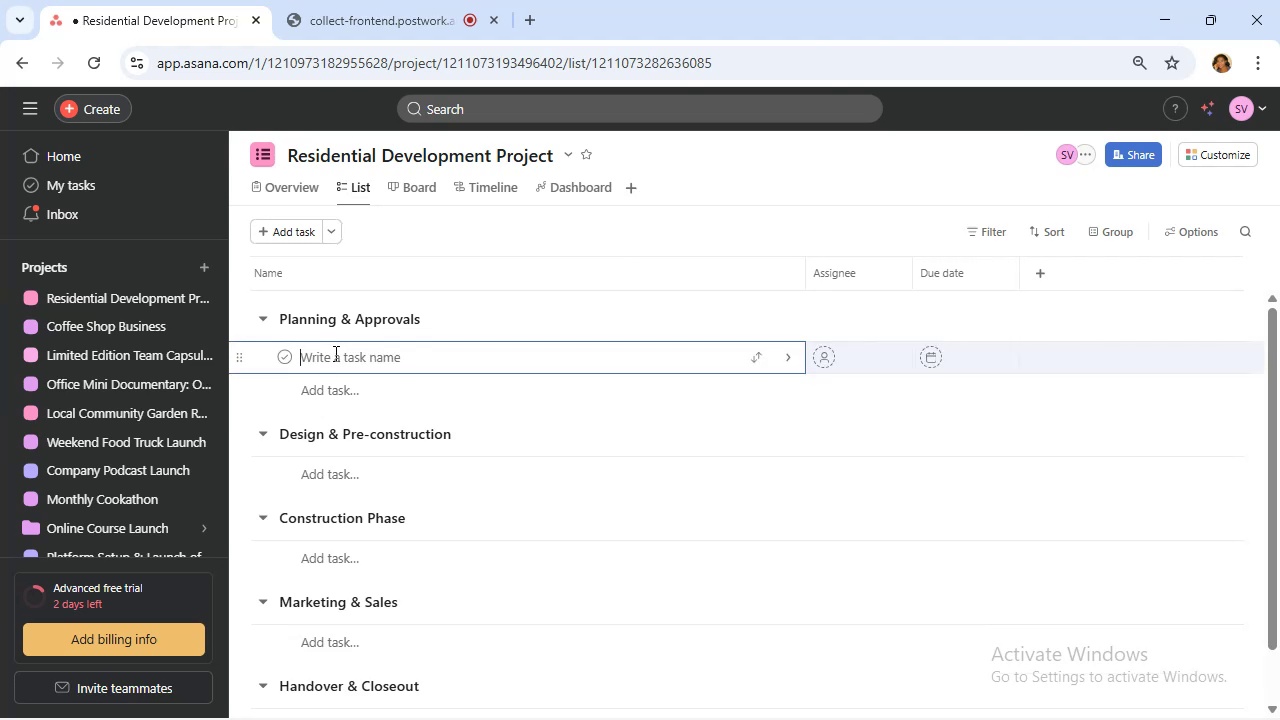 
type(Definr)
key(Backspace)
type(e project scope)
 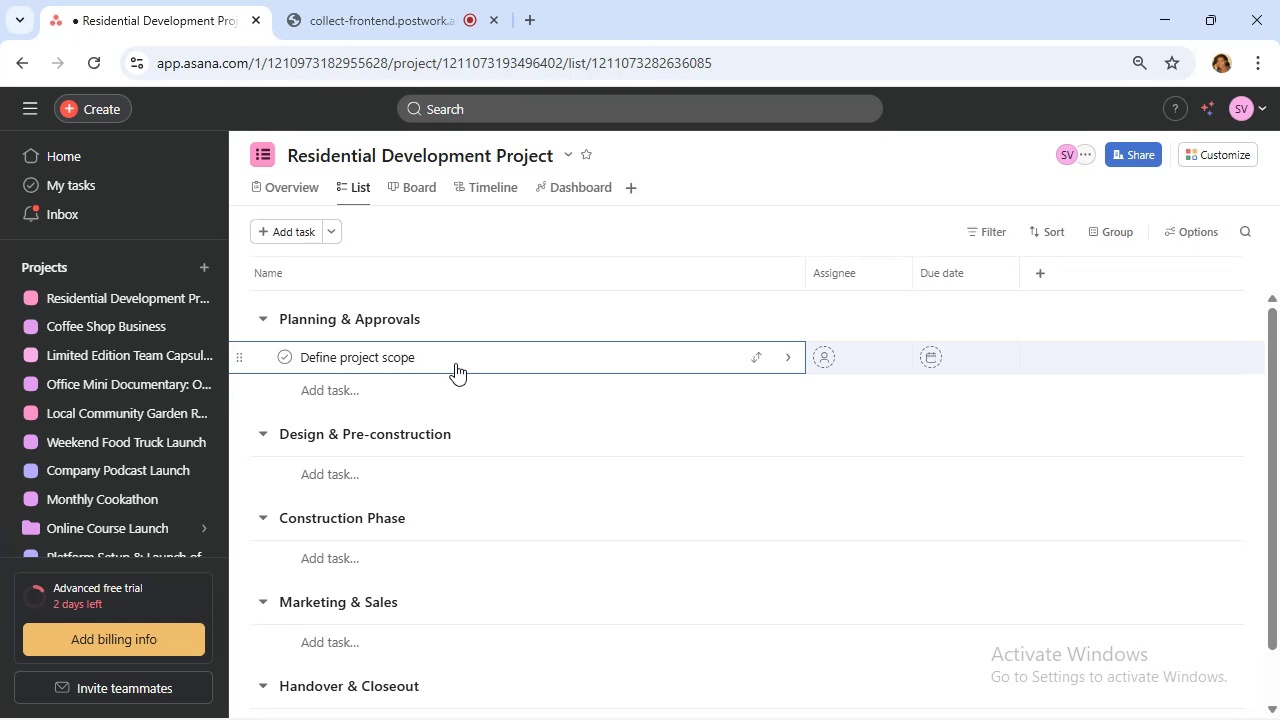 
wait(8.74)
 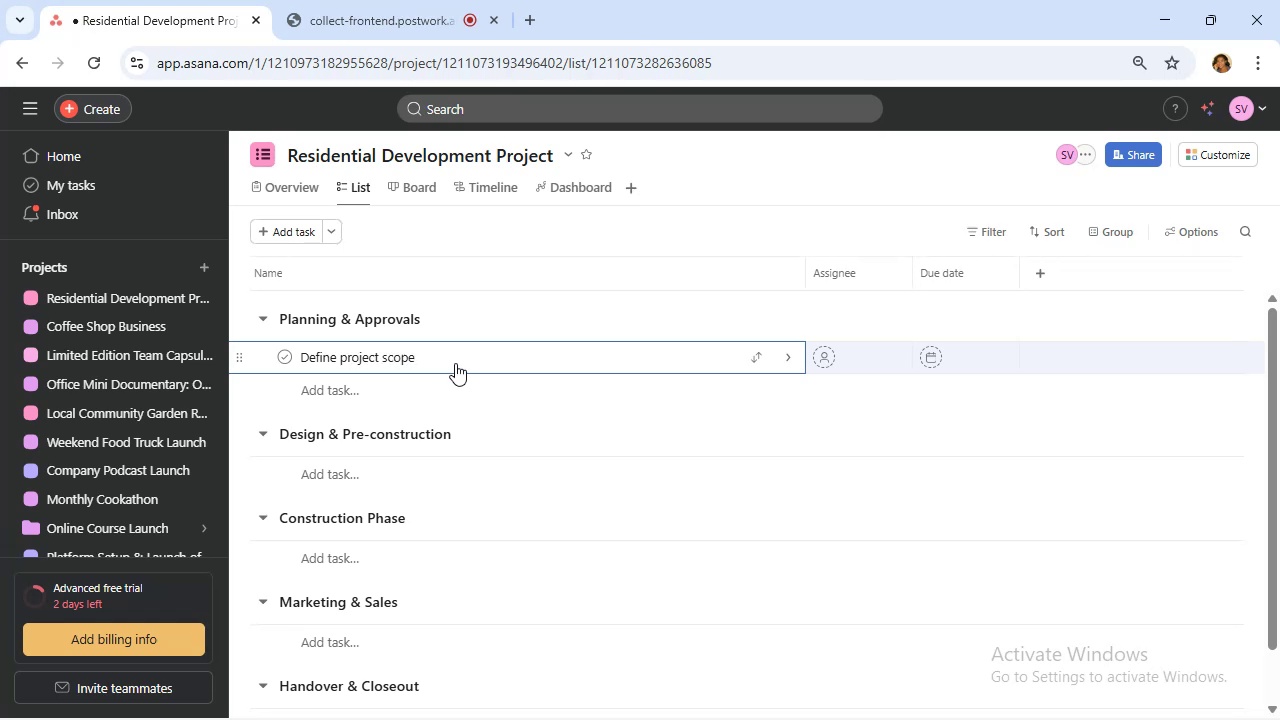 
key(Space)
 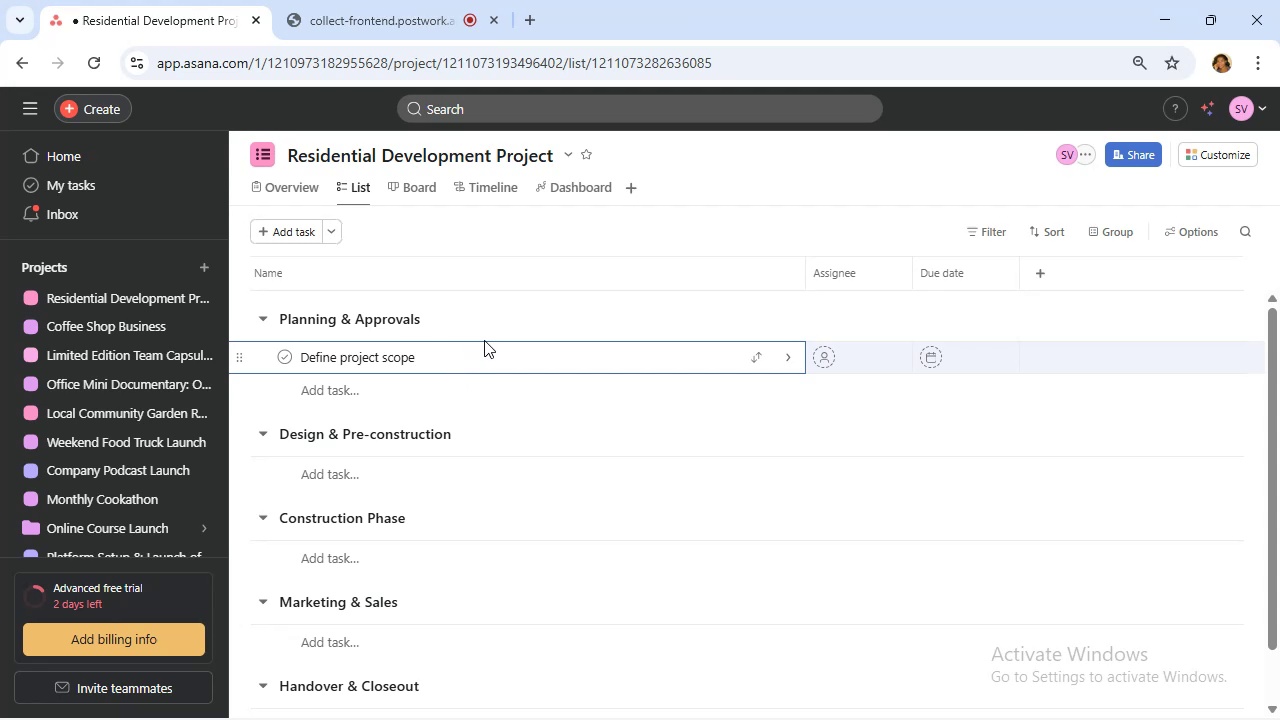 
wait(5.55)
 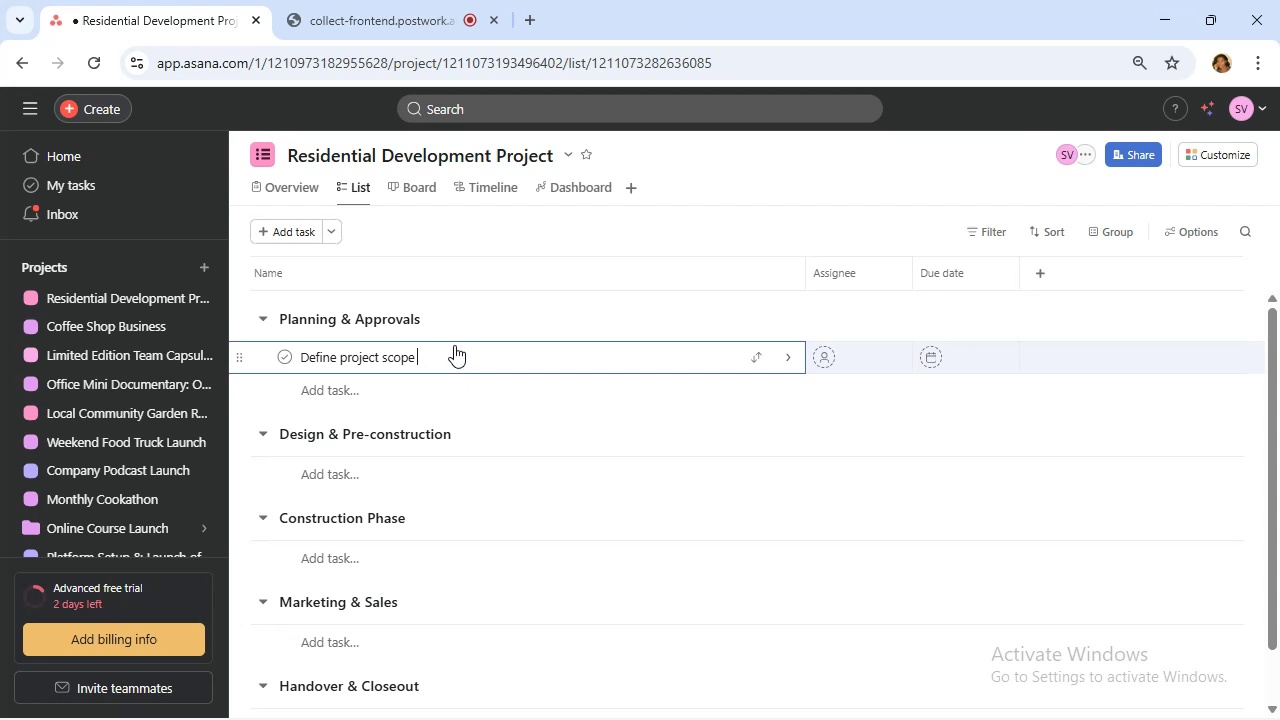 
type(&objectives)
 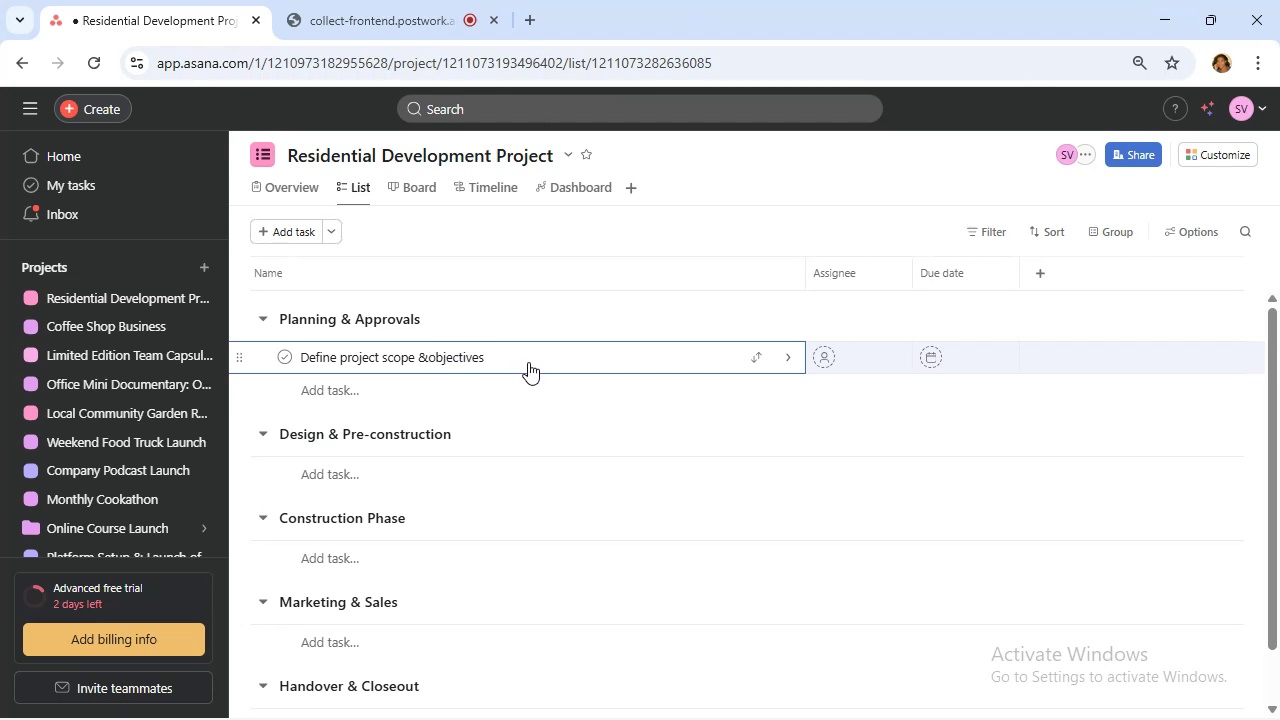 
key(Enter)
 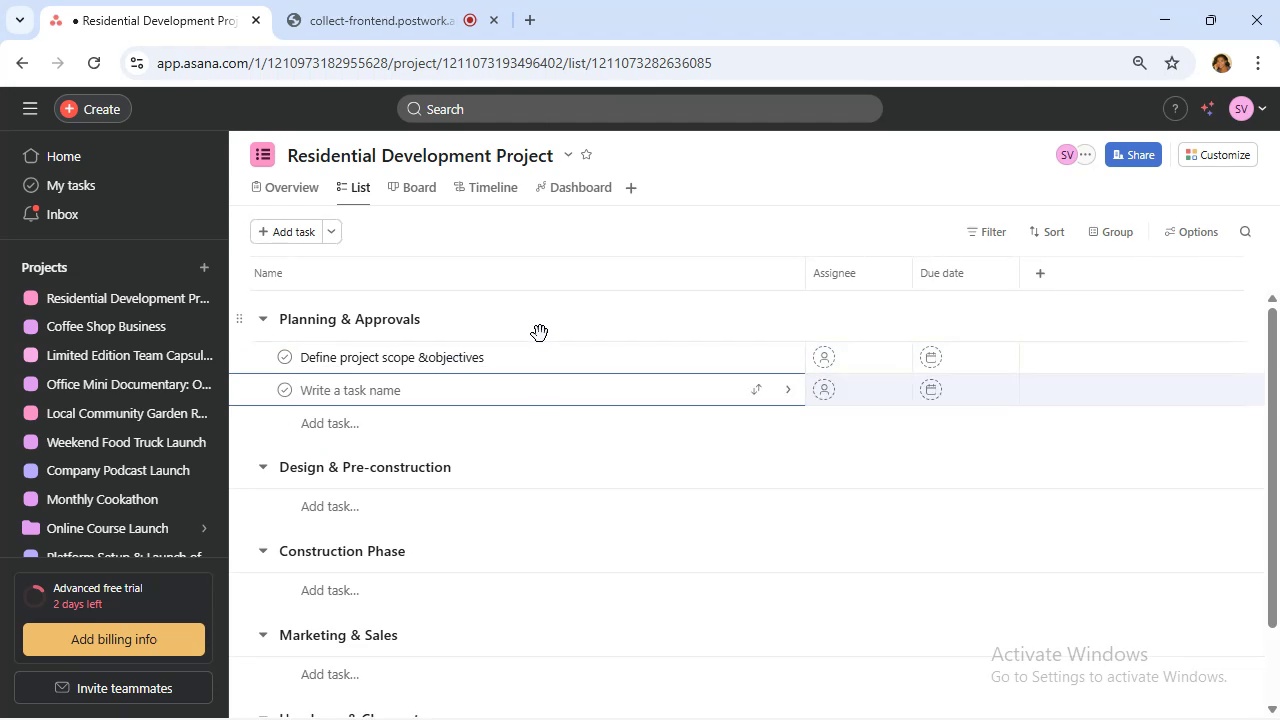 
wait(5.82)
 